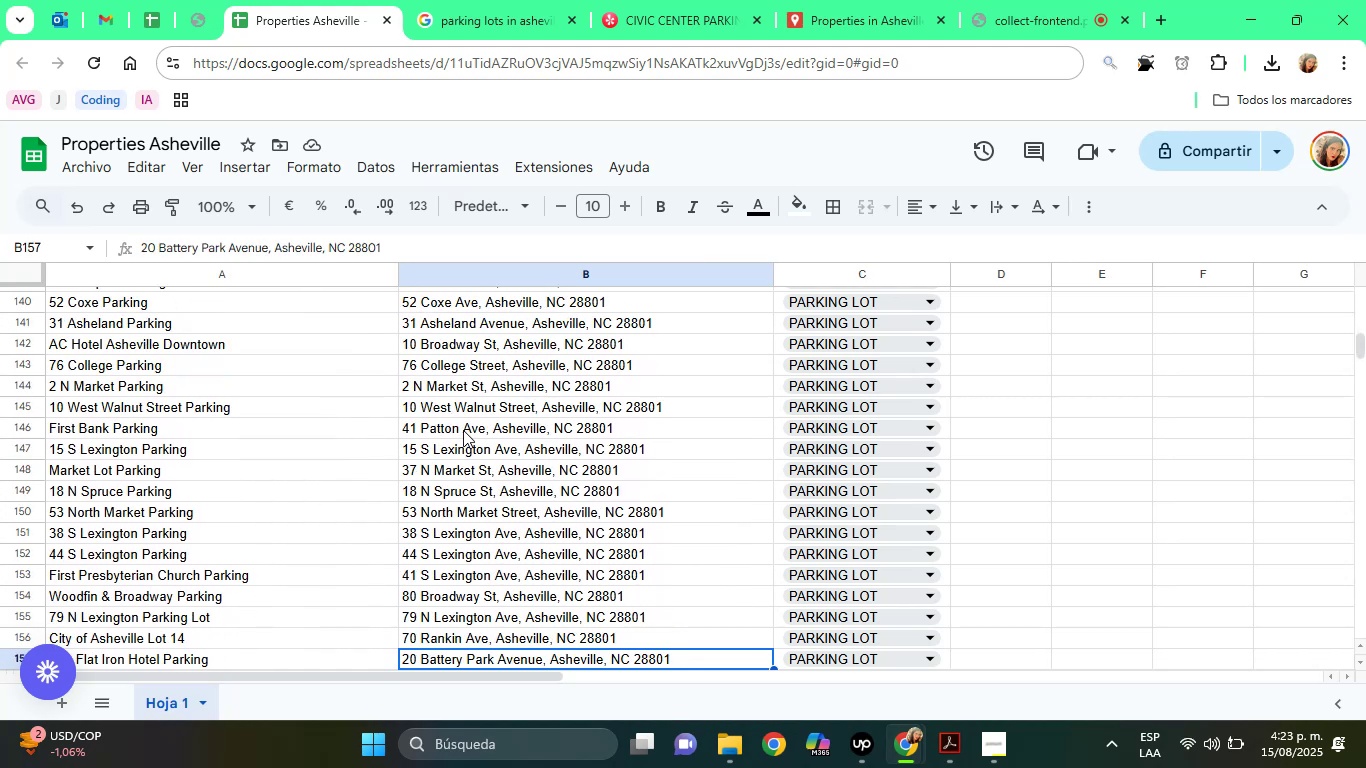 
key(ArrowDown)
 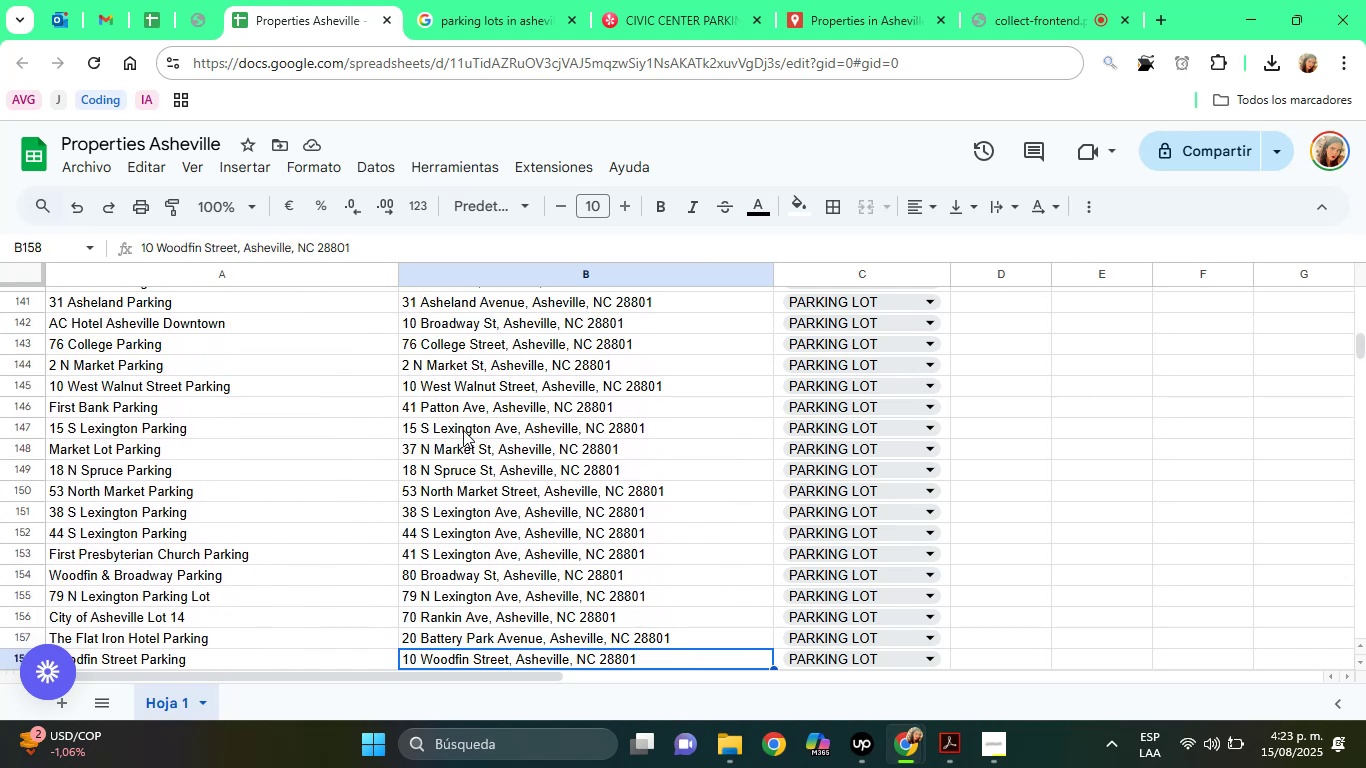 
key(ArrowDown)
 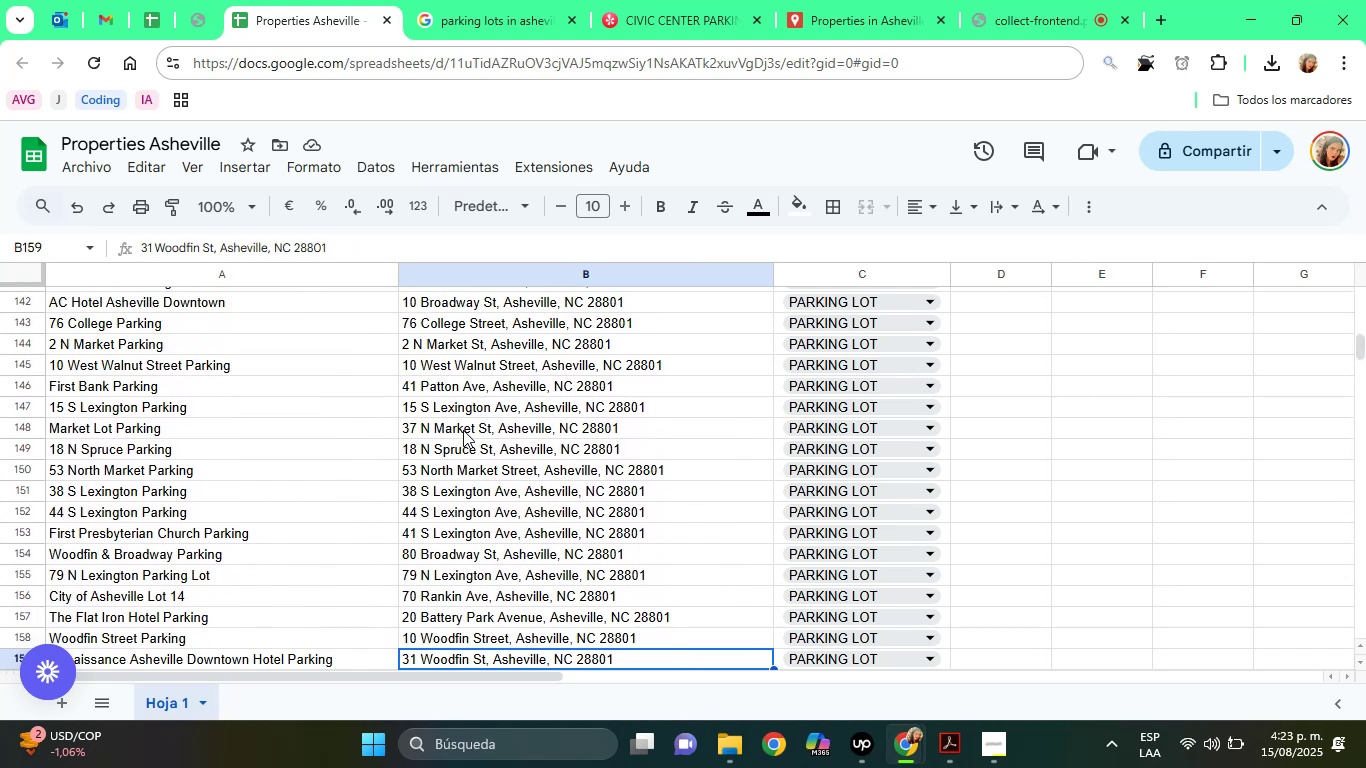 
key(ArrowDown)
 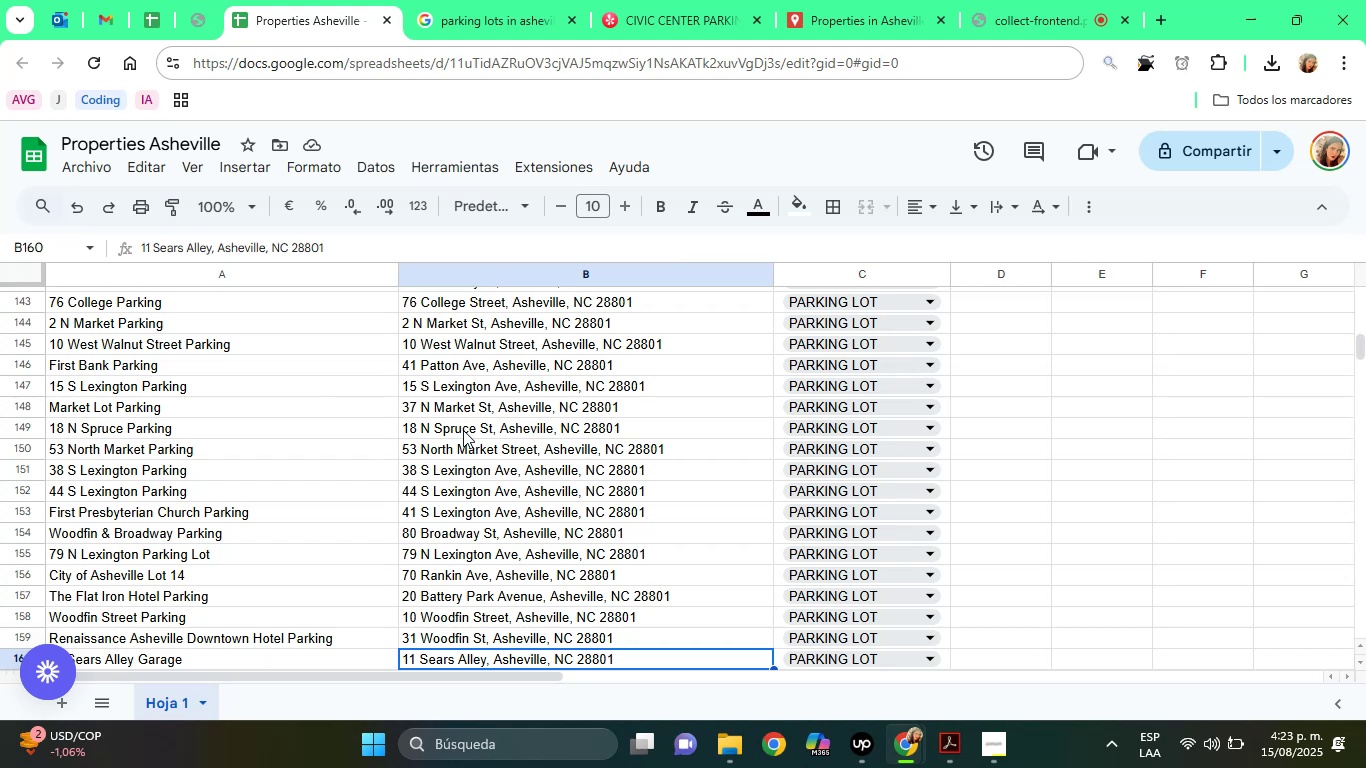 
key(ArrowDown)
 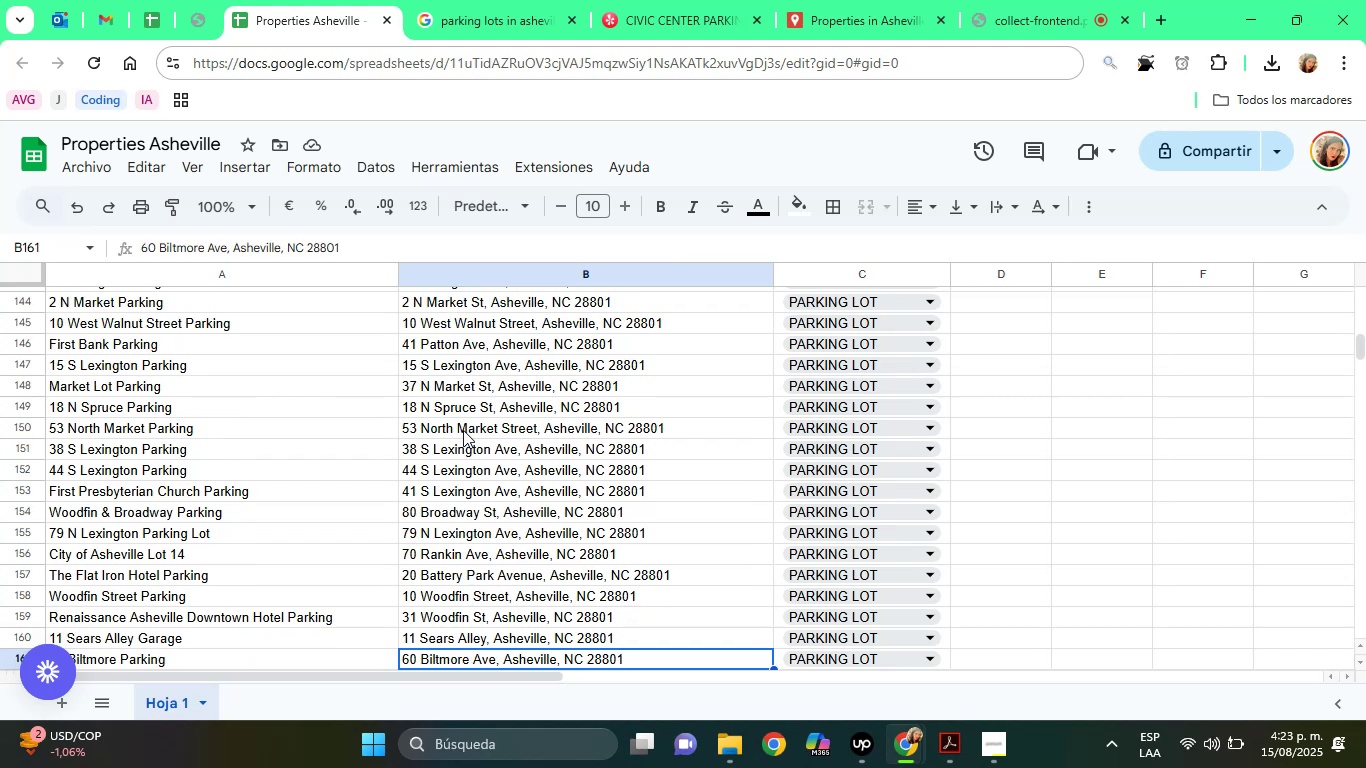 
key(ArrowDown)
 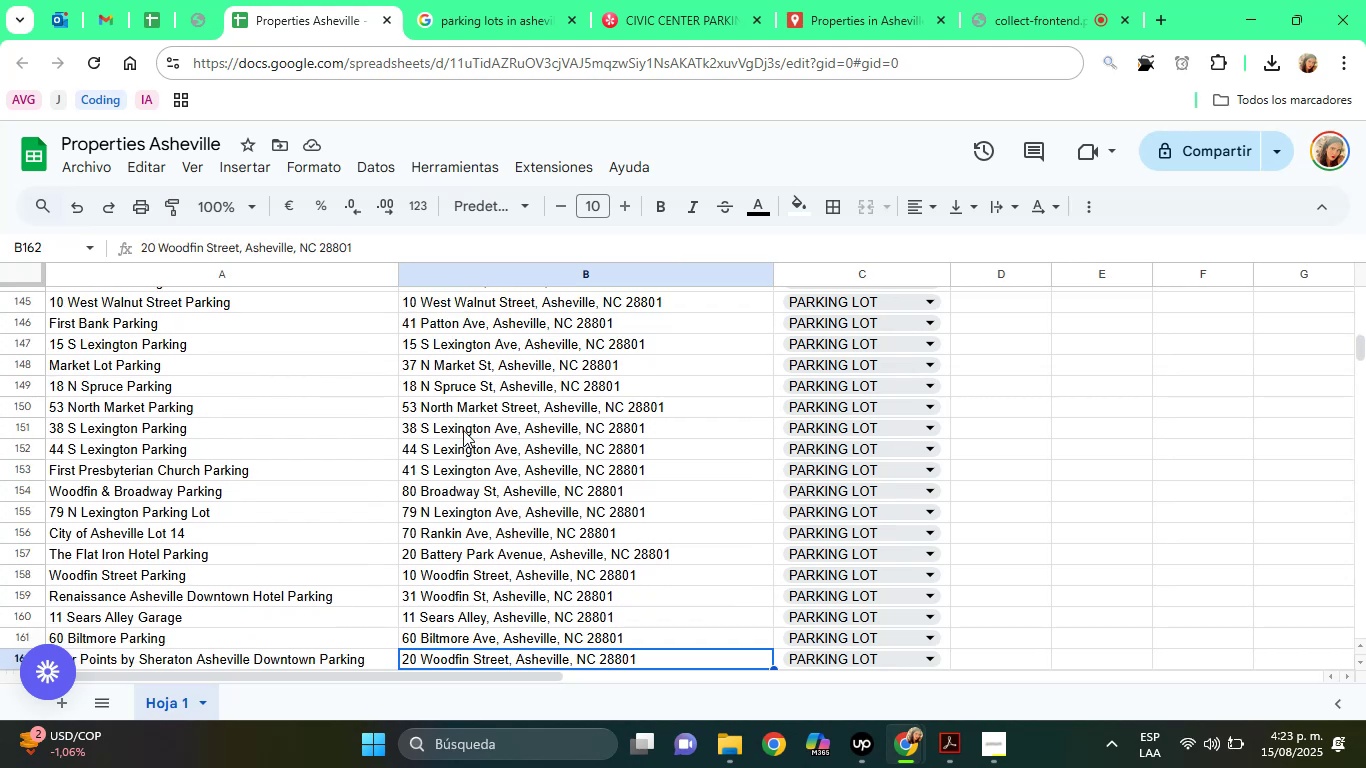 
key(ArrowDown)
 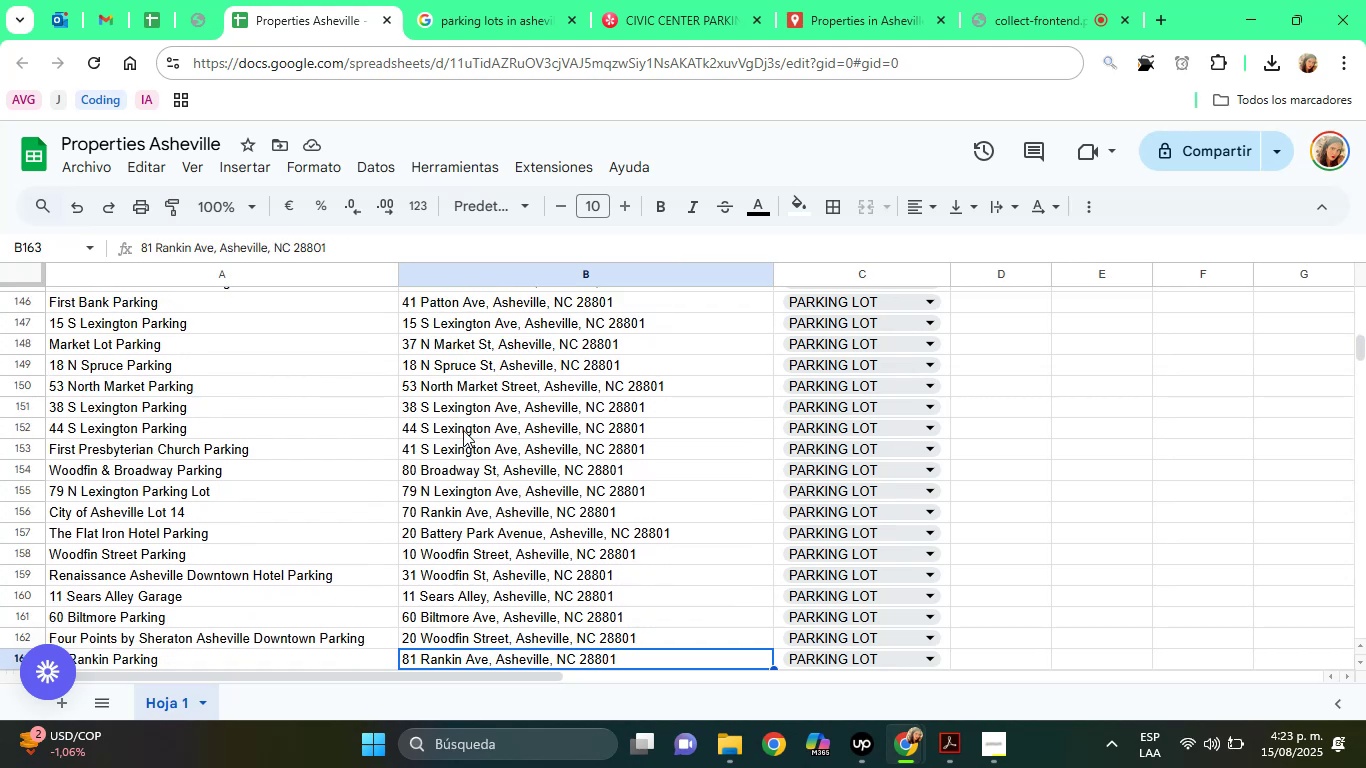 
key(ArrowDown)
 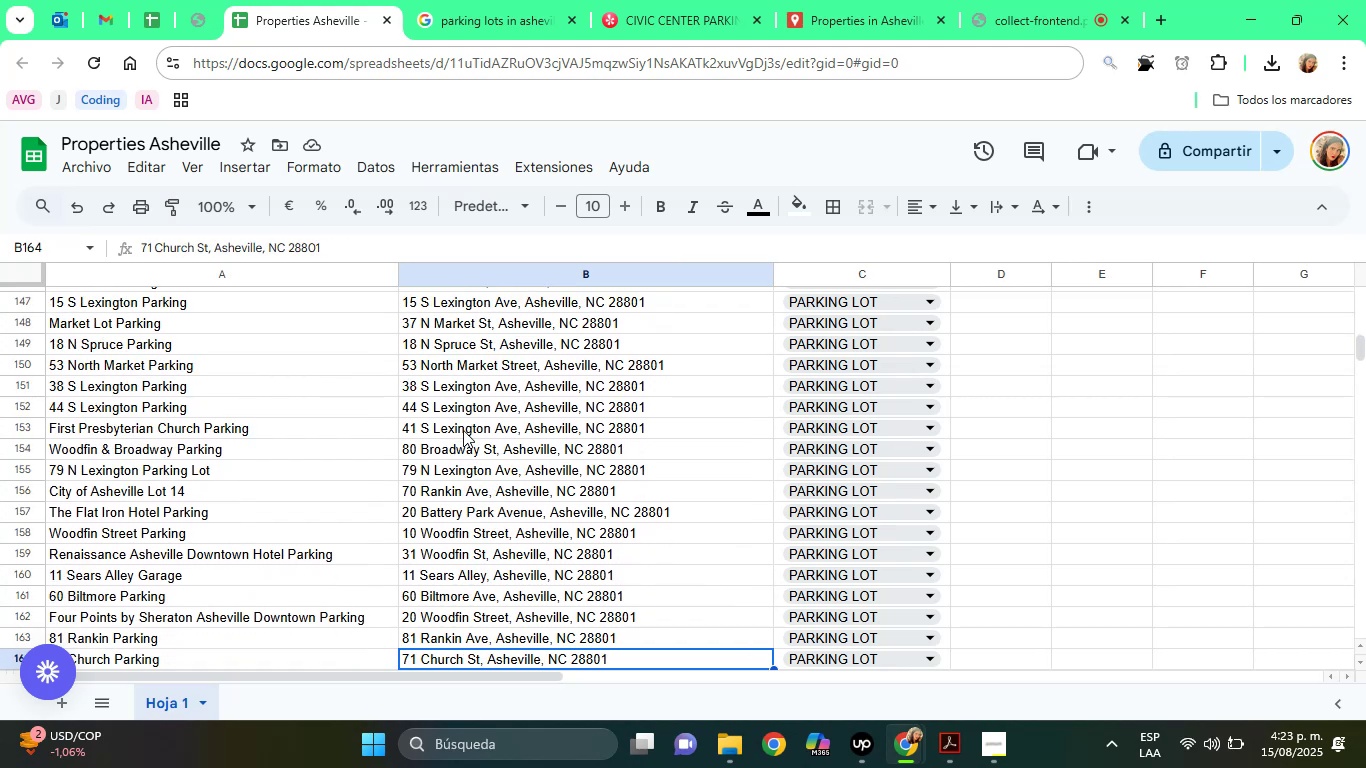 
key(ArrowDown)
 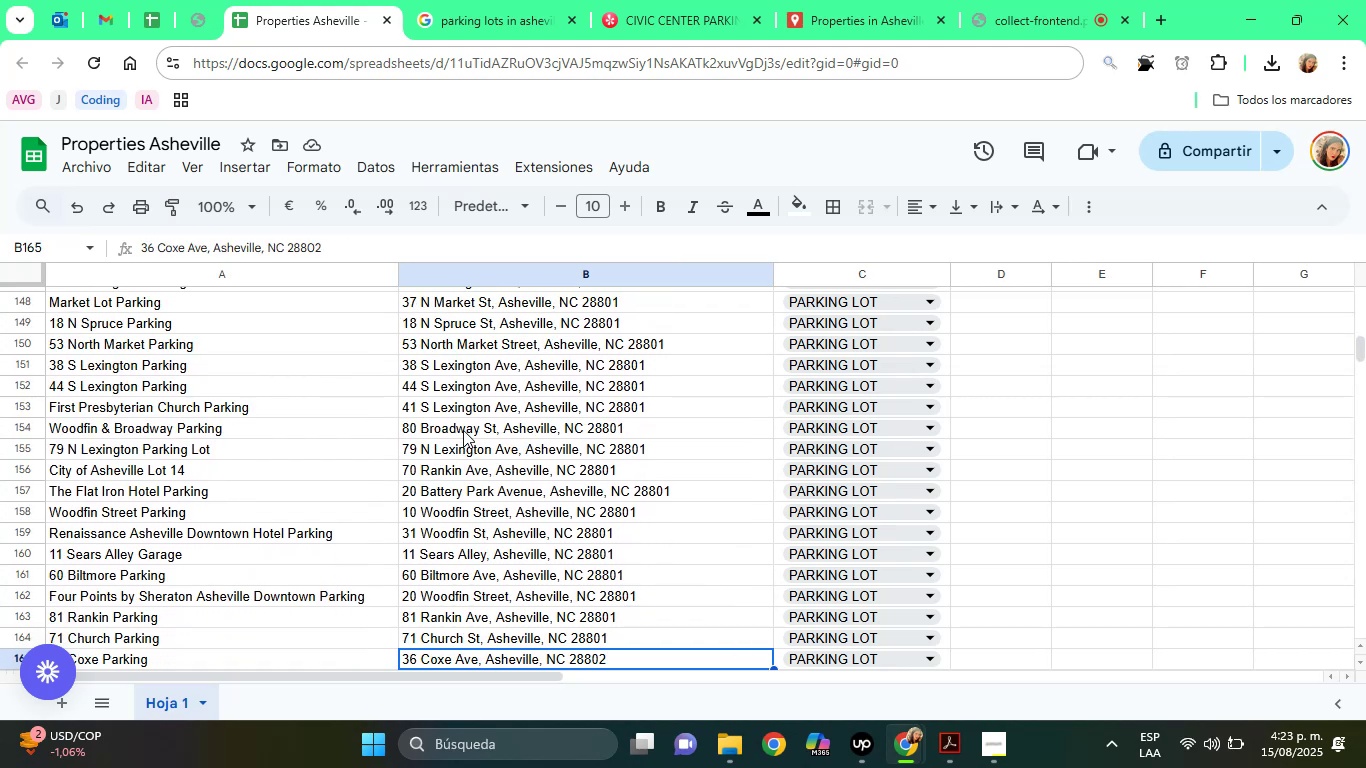 
key(ArrowDown)
 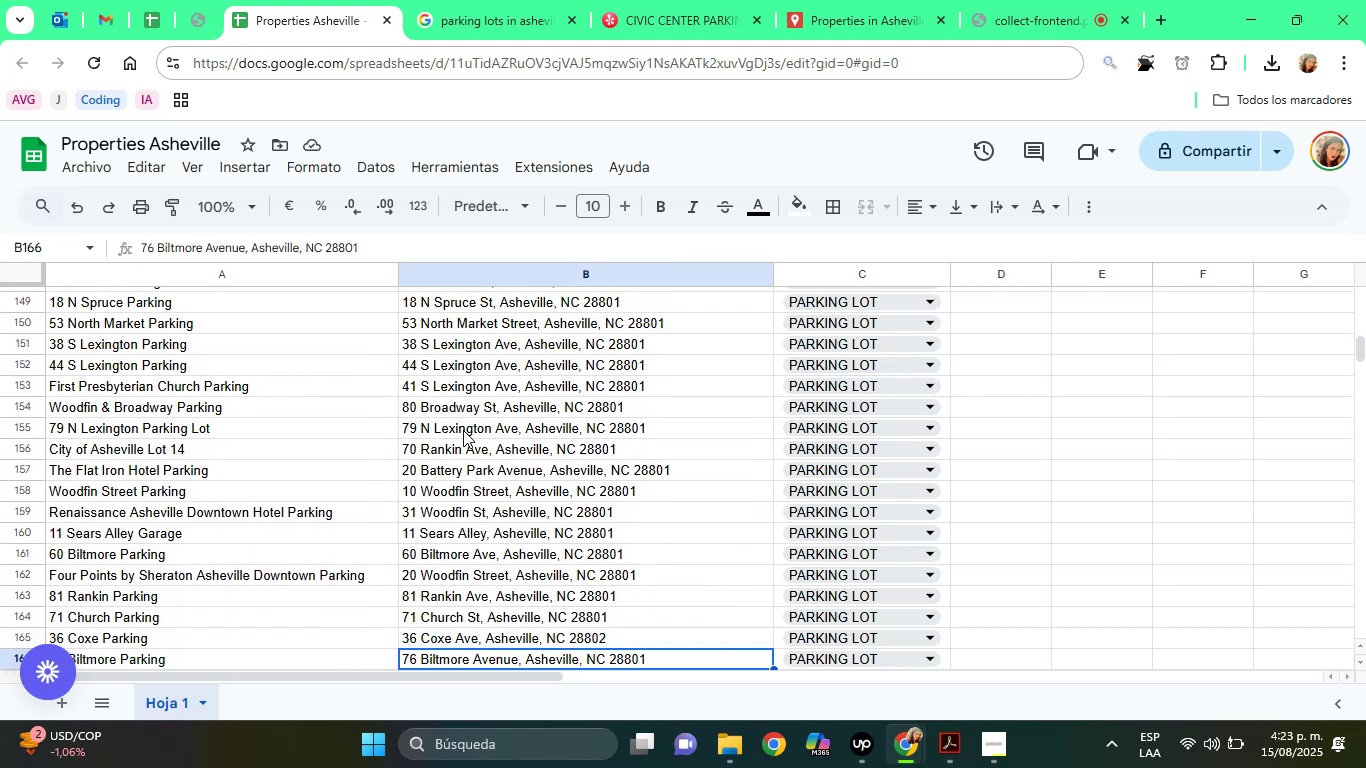 
key(ArrowDown)
 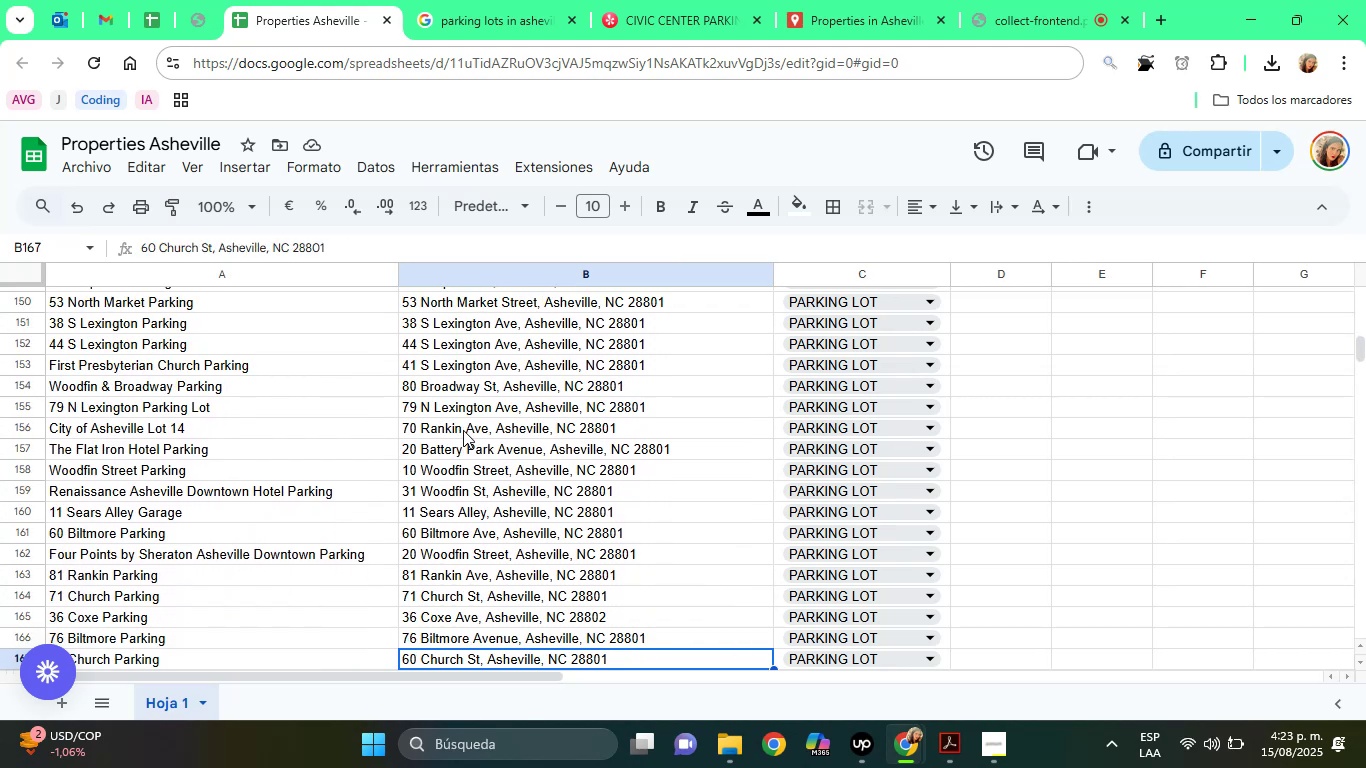 
key(ArrowDown)
 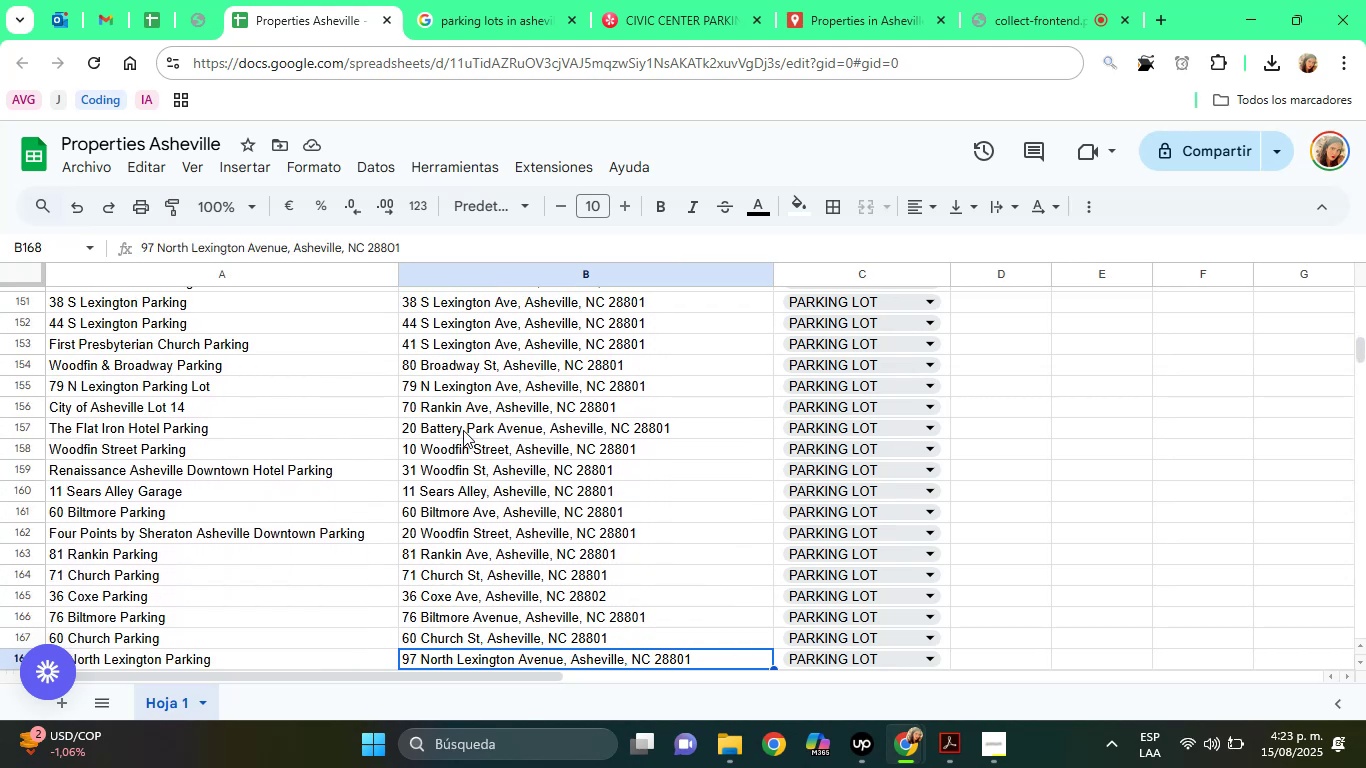 
key(ArrowDown)
 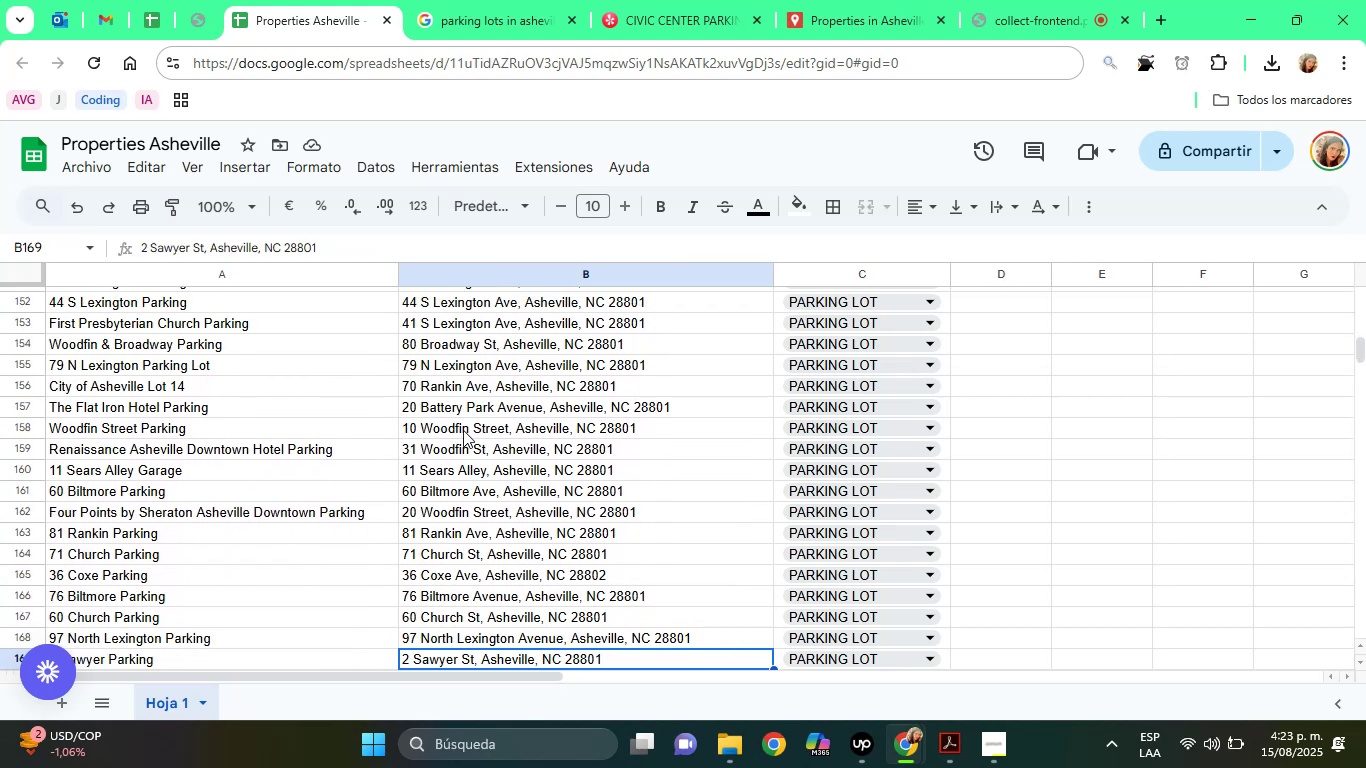 
key(ArrowDown)
 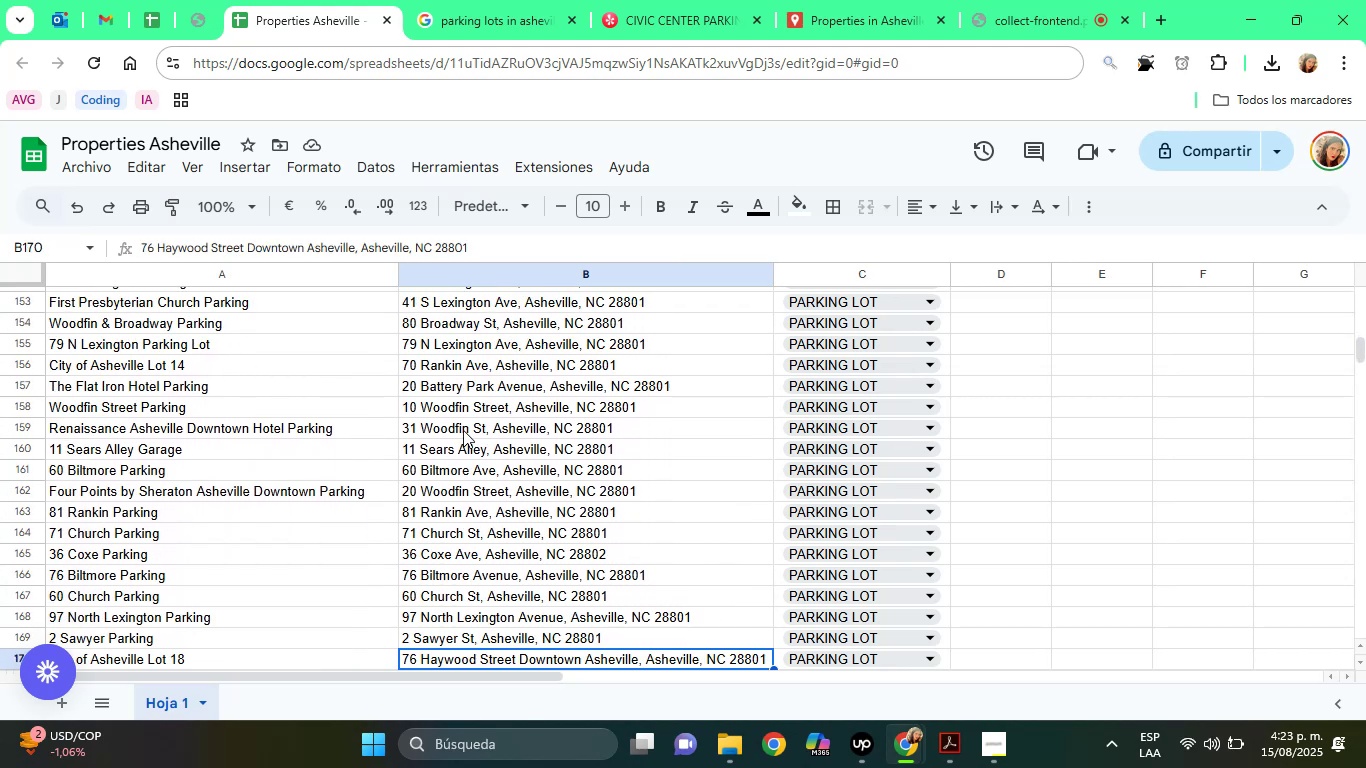 
key(ArrowDown)
 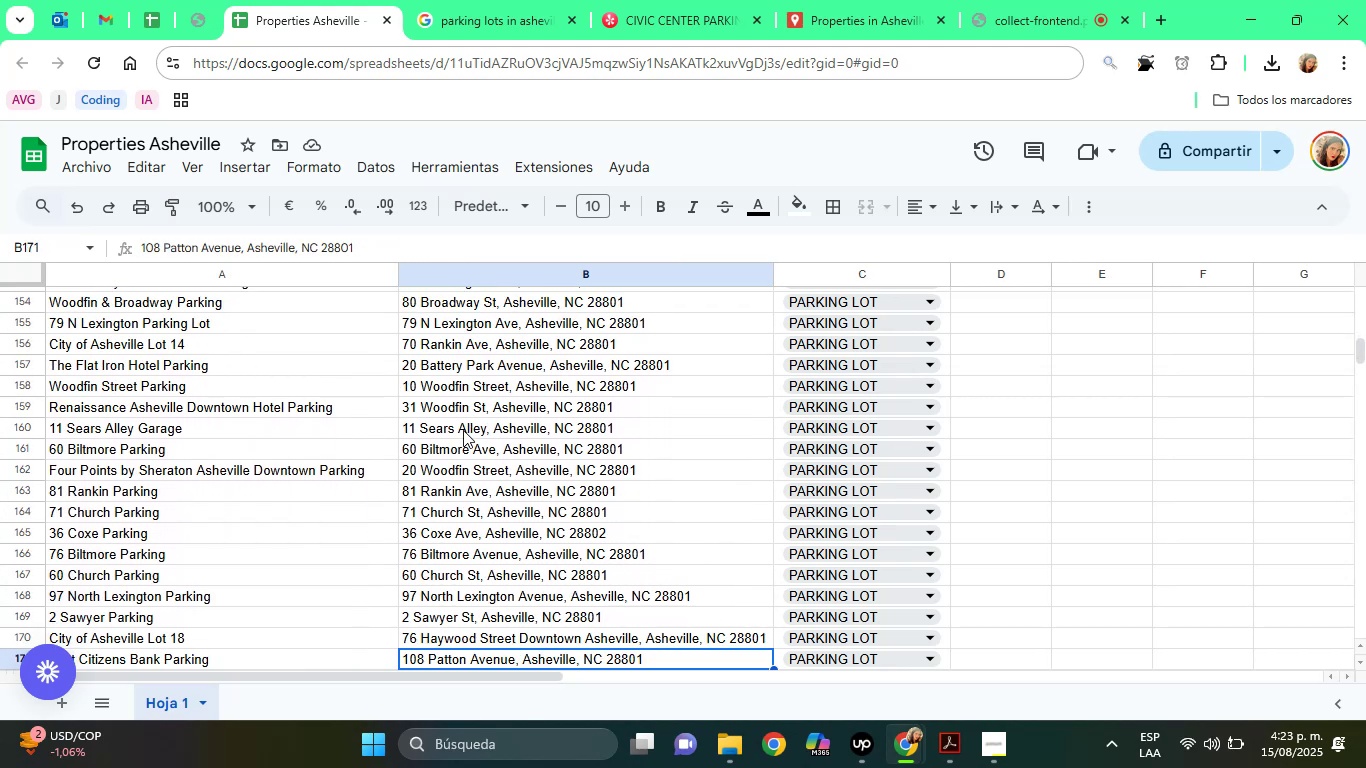 
key(ArrowDown)
 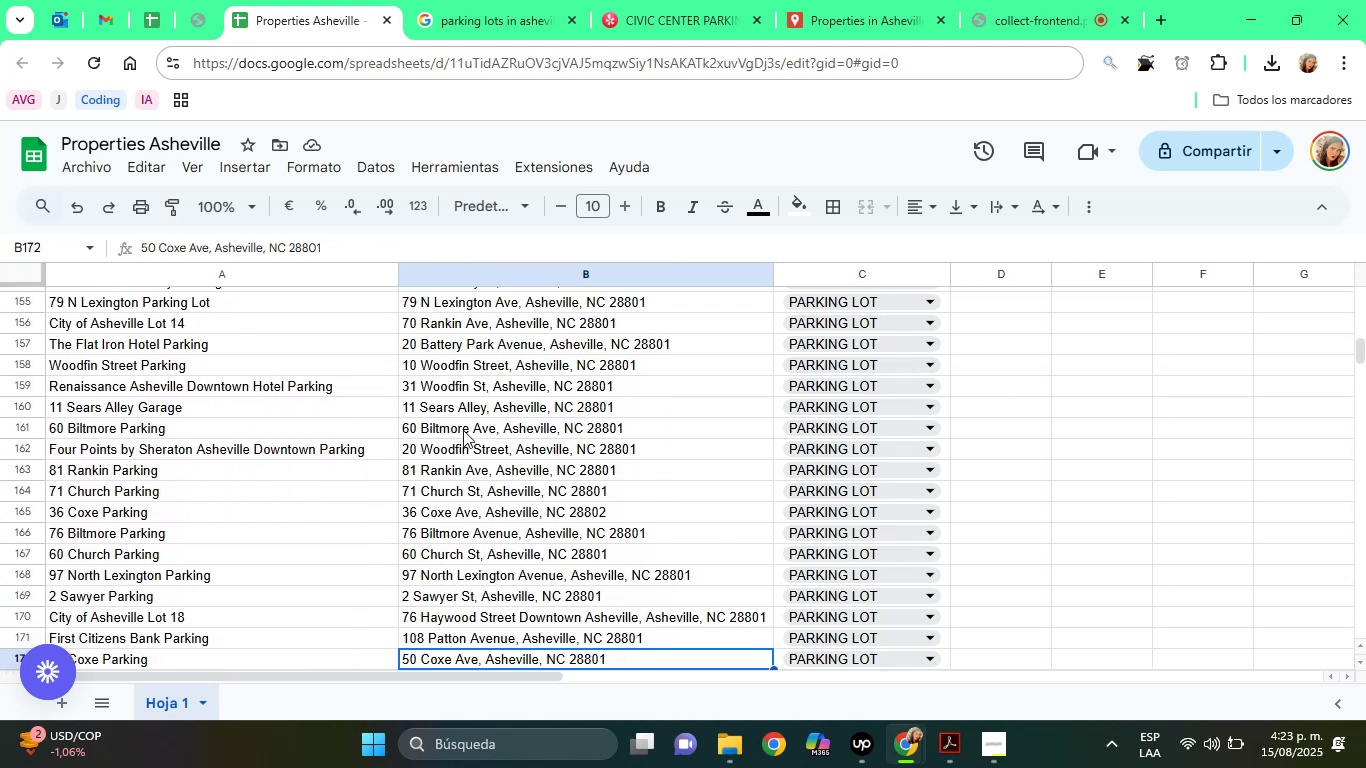 
key(ArrowDown)
 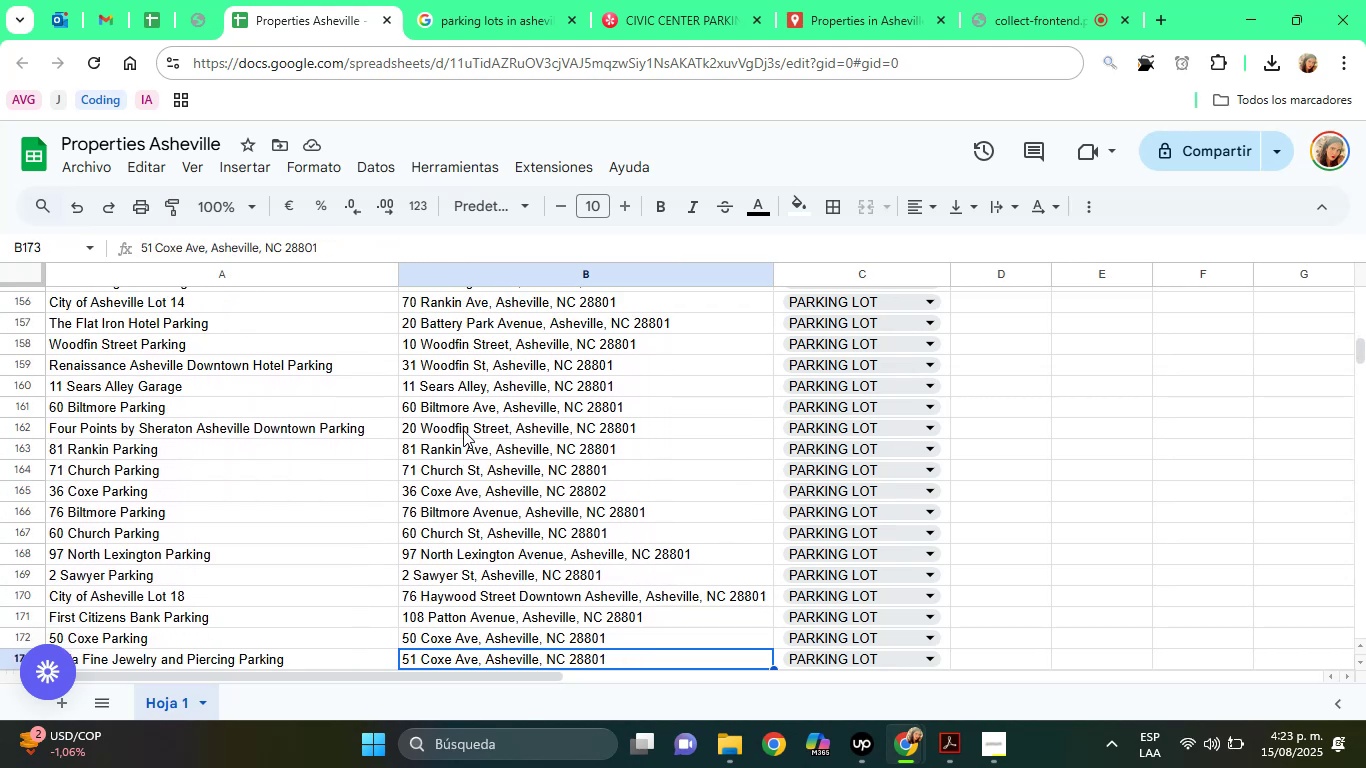 
key(ArrowDown)
 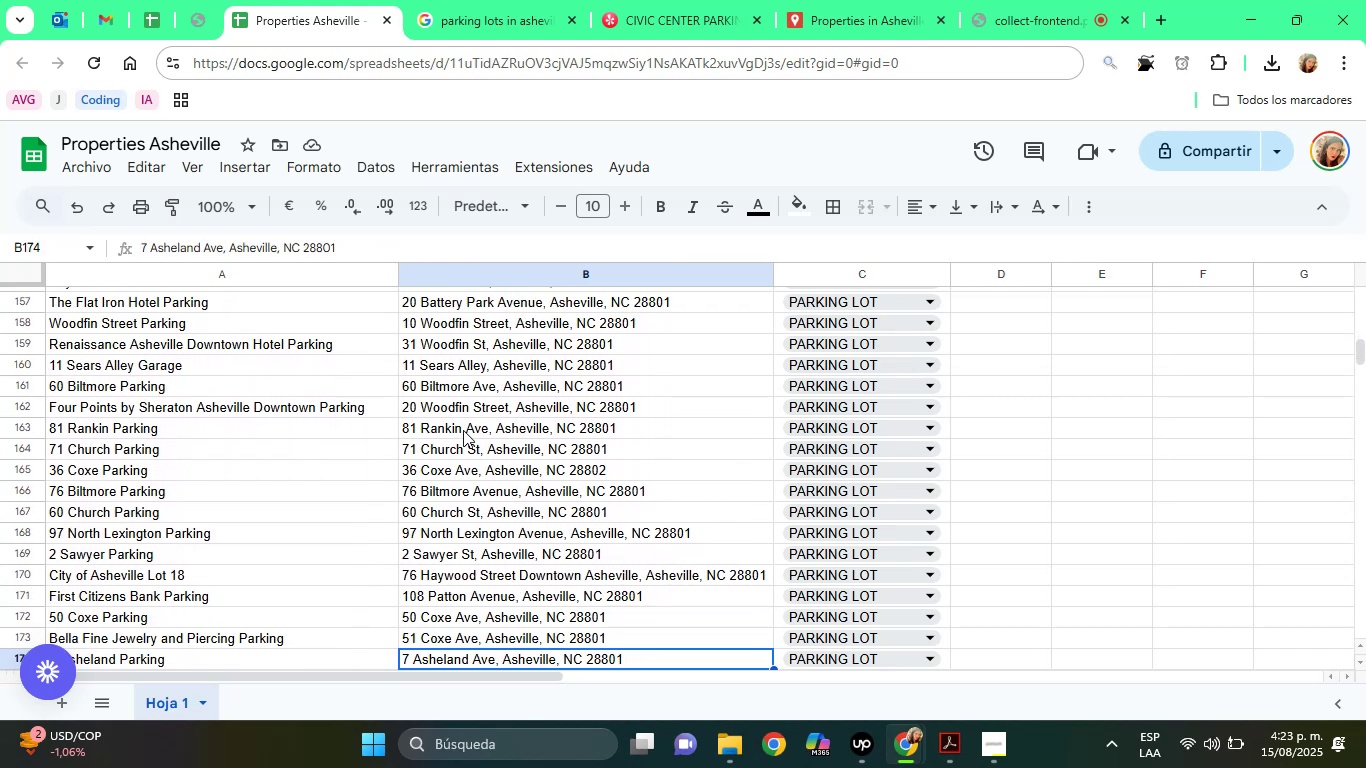 
key(ArrowDown)
 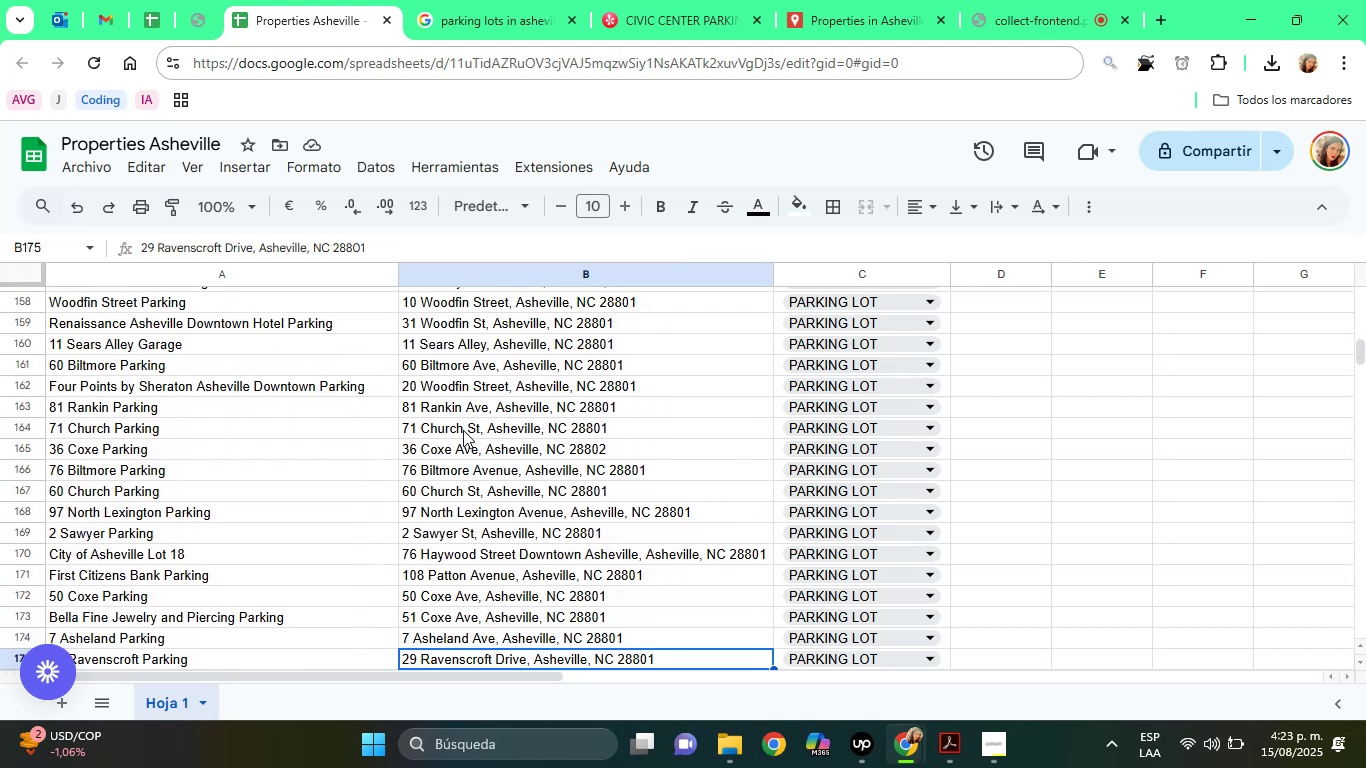 
key(ArrowDown)
 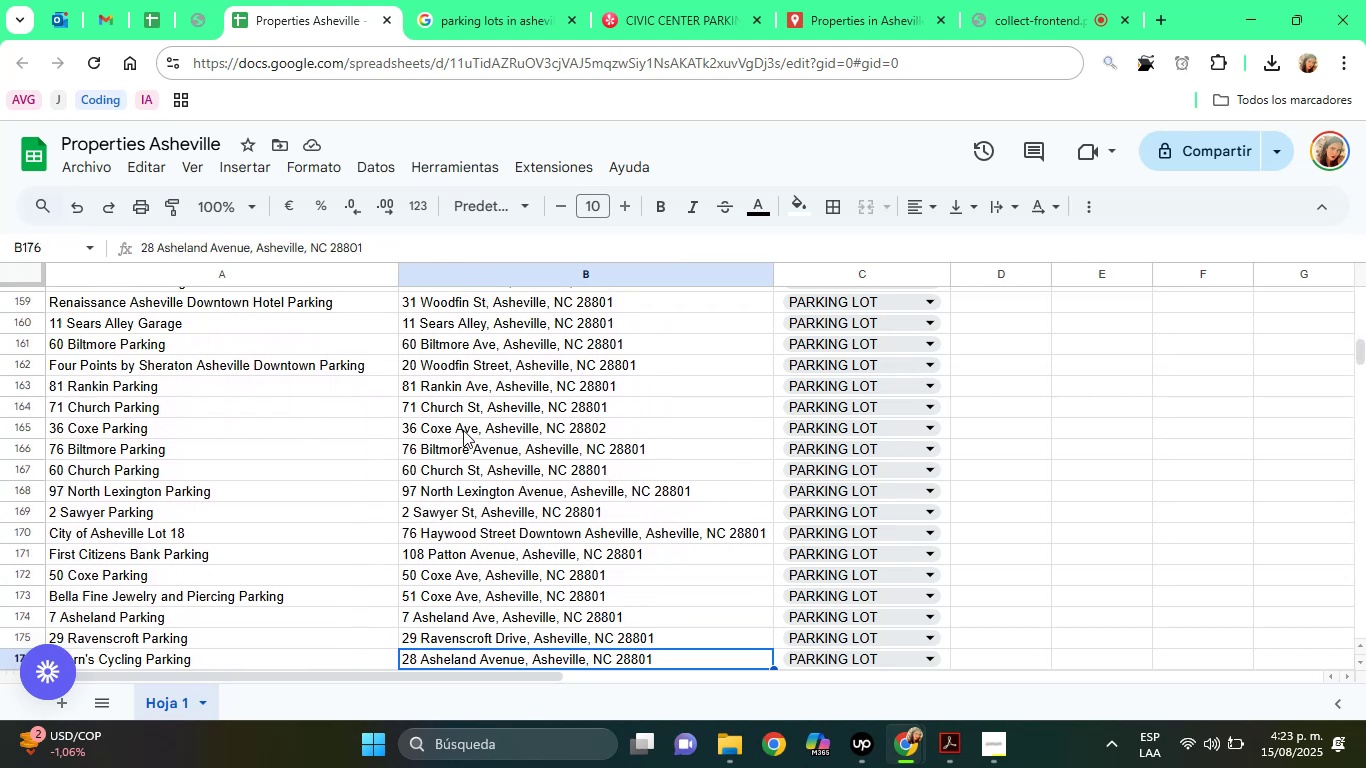 
key(ArrowDown)
 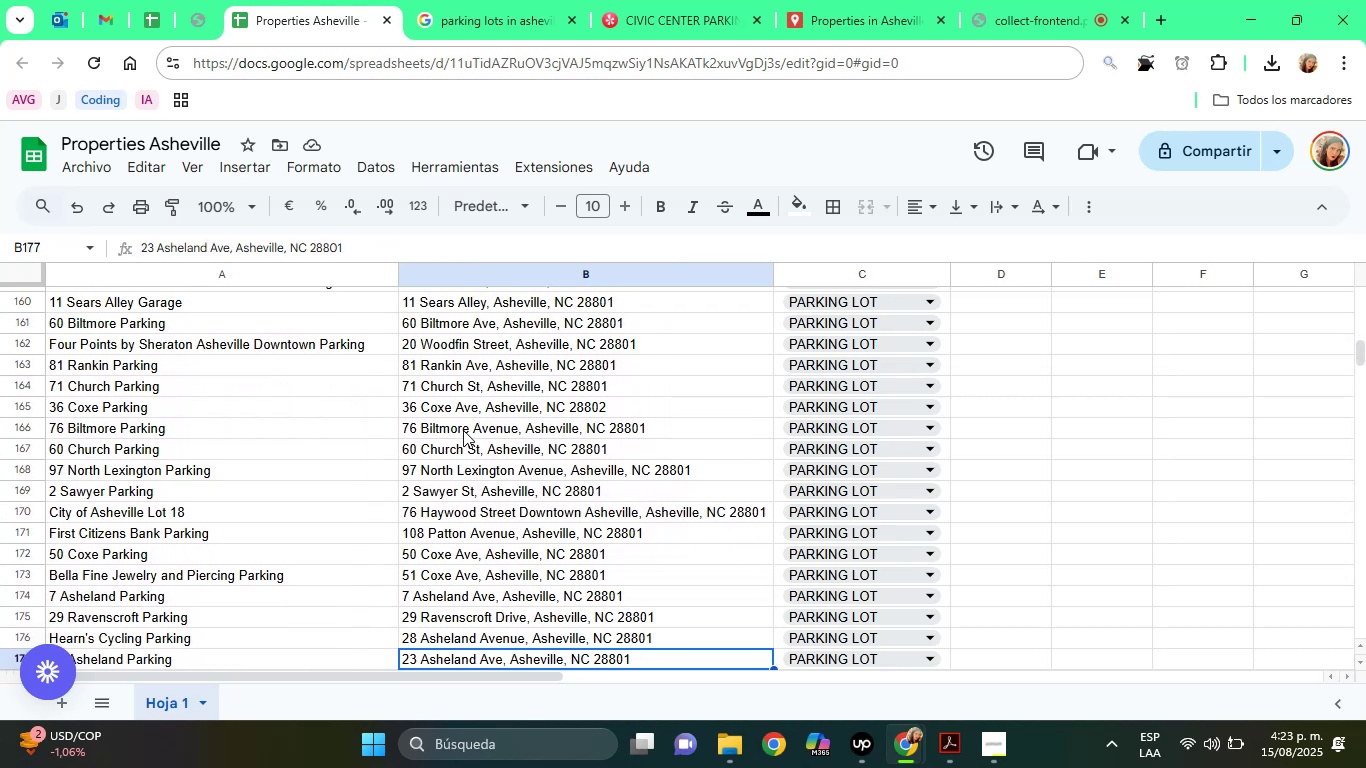 
key(ArrowDown)
 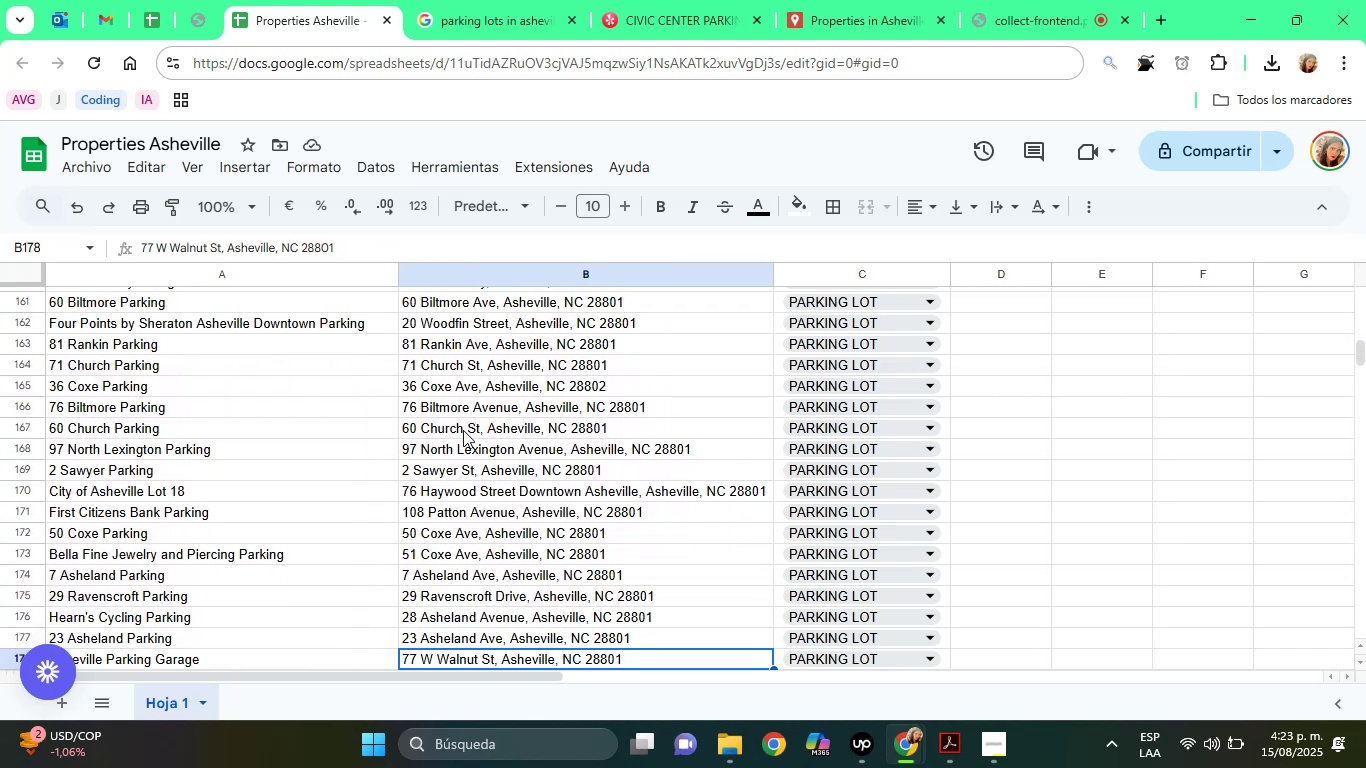 
key(ArrowDown)
 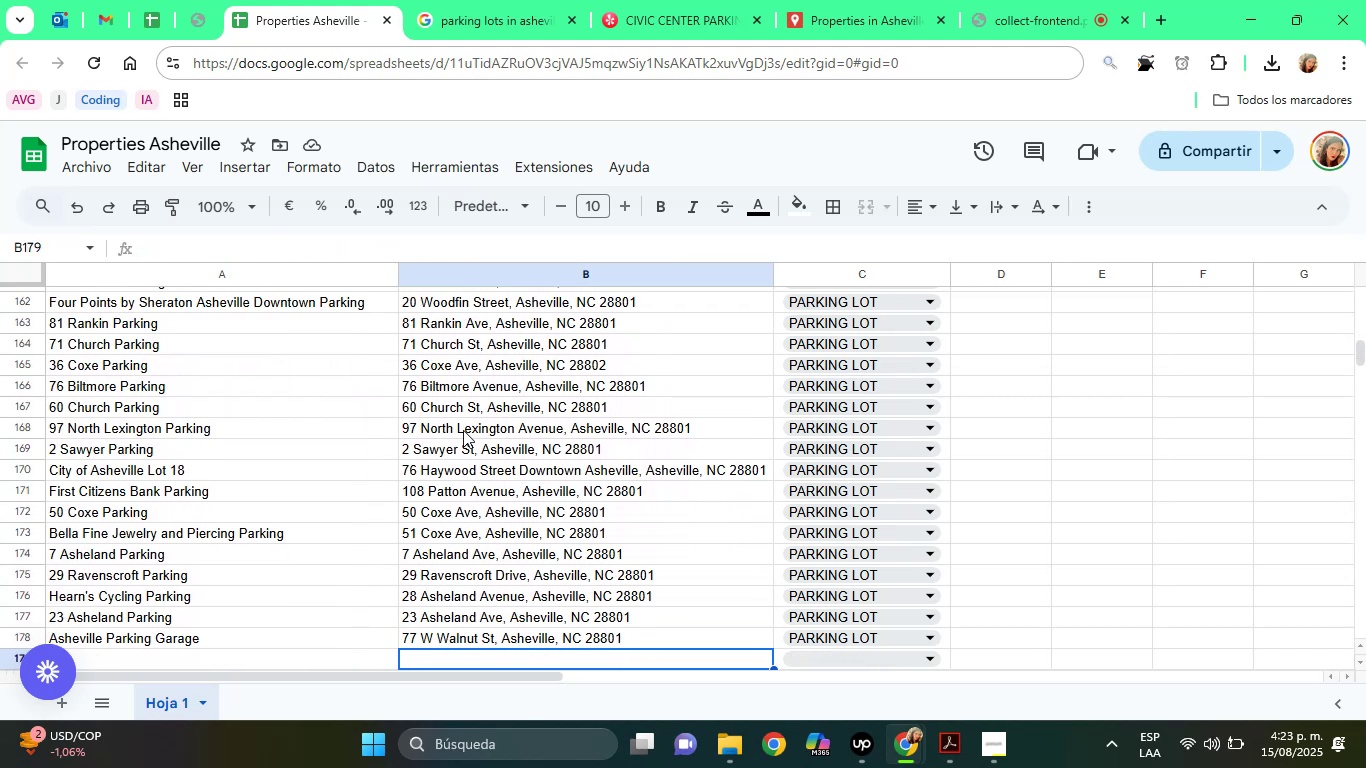 
key(ArrowDown)
 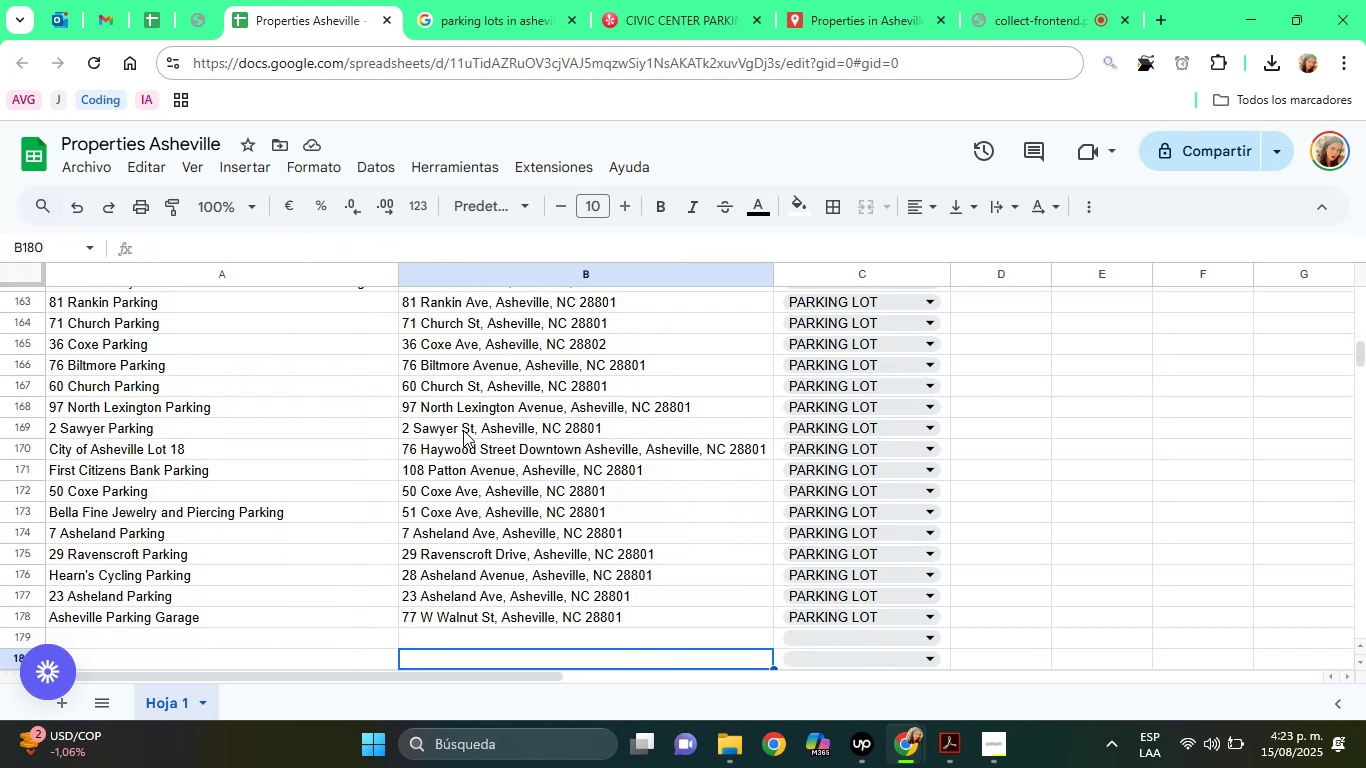 
hold_key(key=ArrowUp, duration=0.63)
 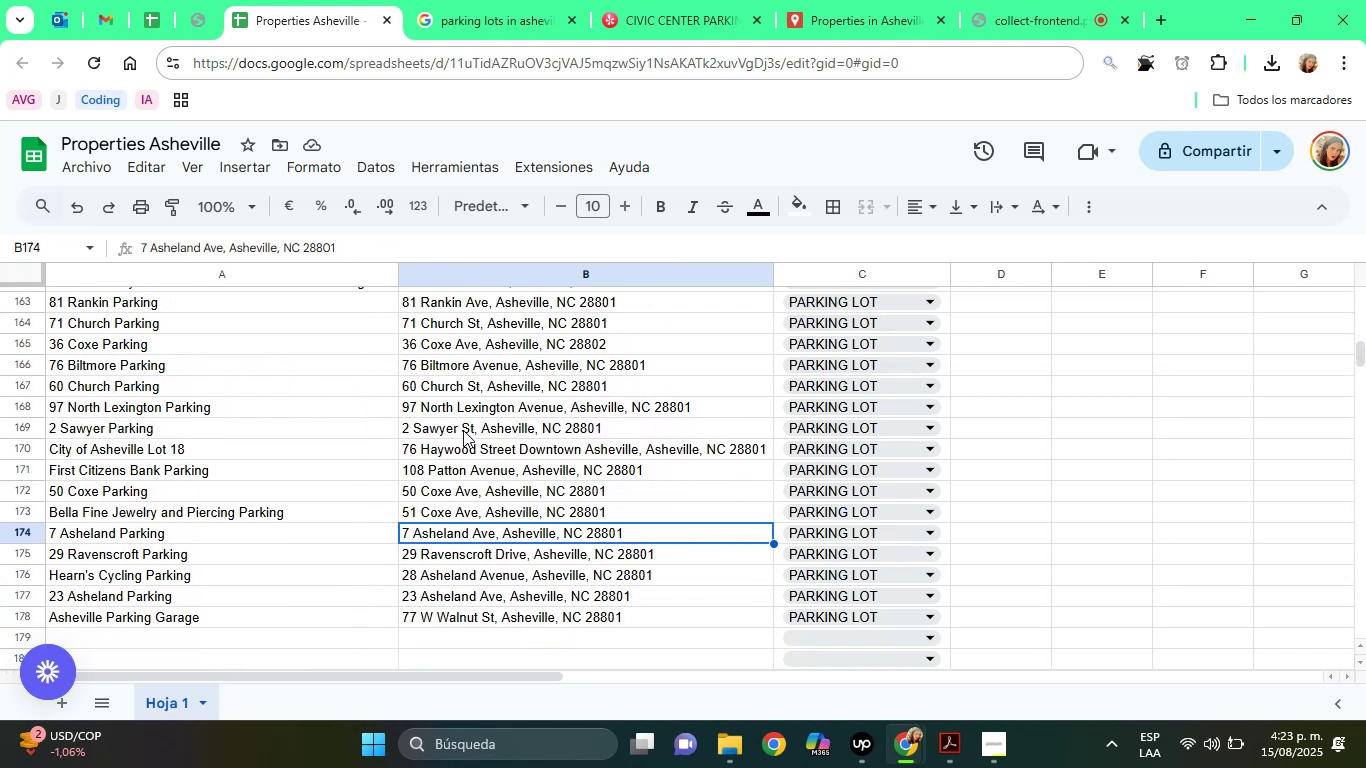 
key(ArrowUp)
 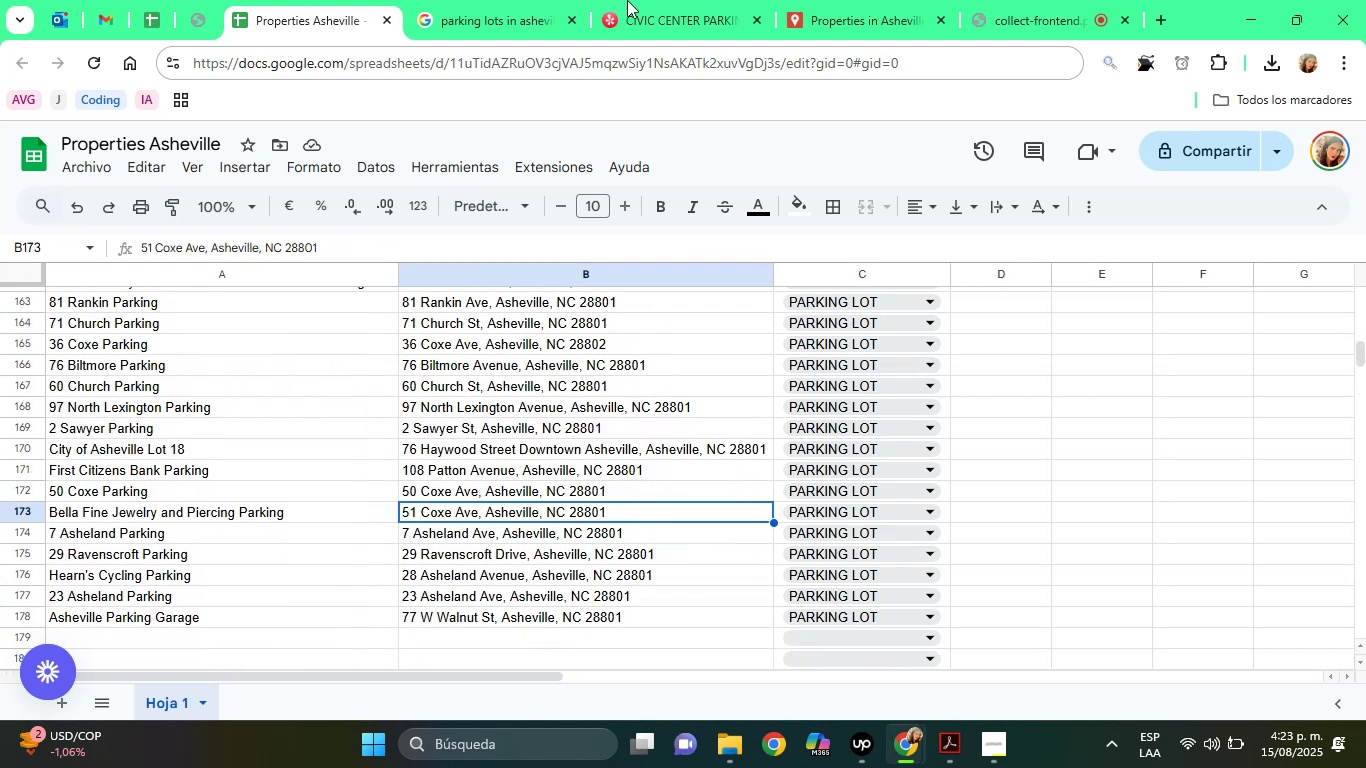 
left_click([627, 0])
 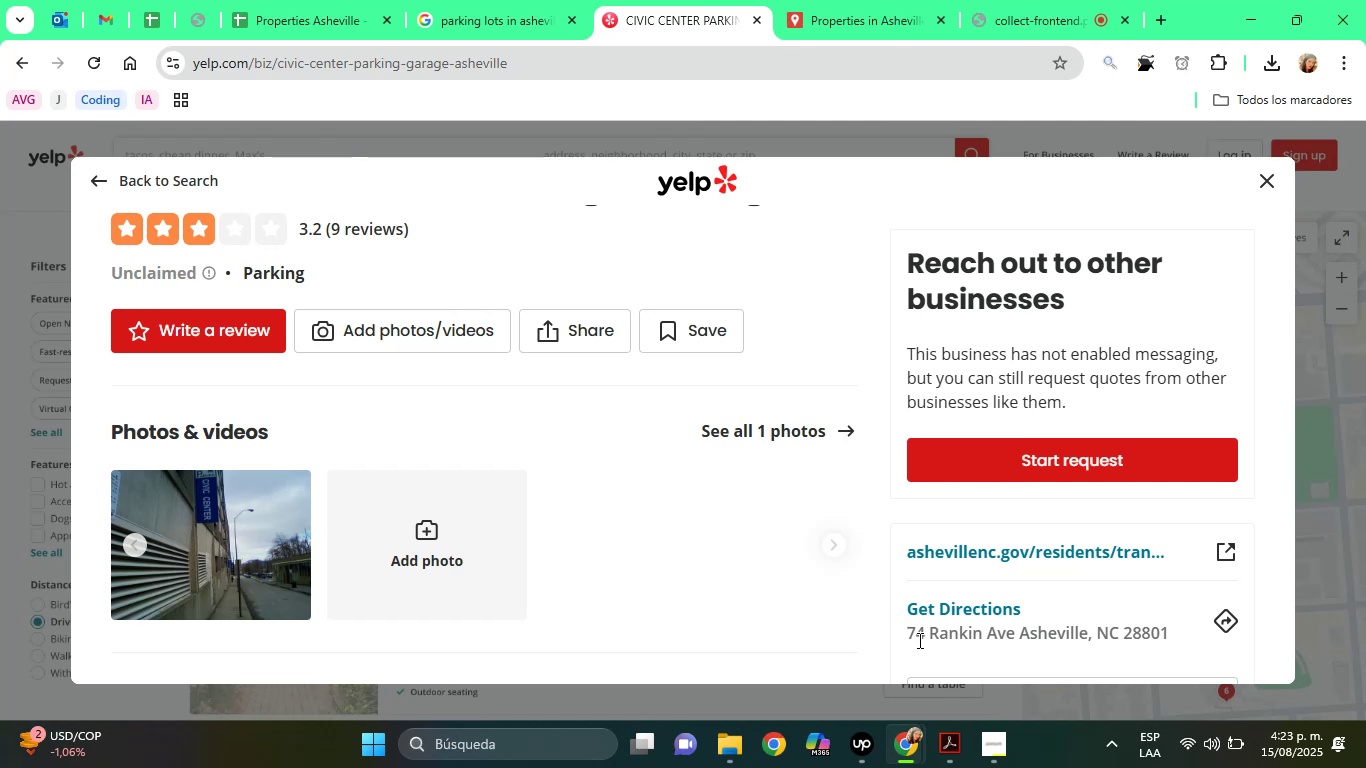 
double_click([964, 640])
 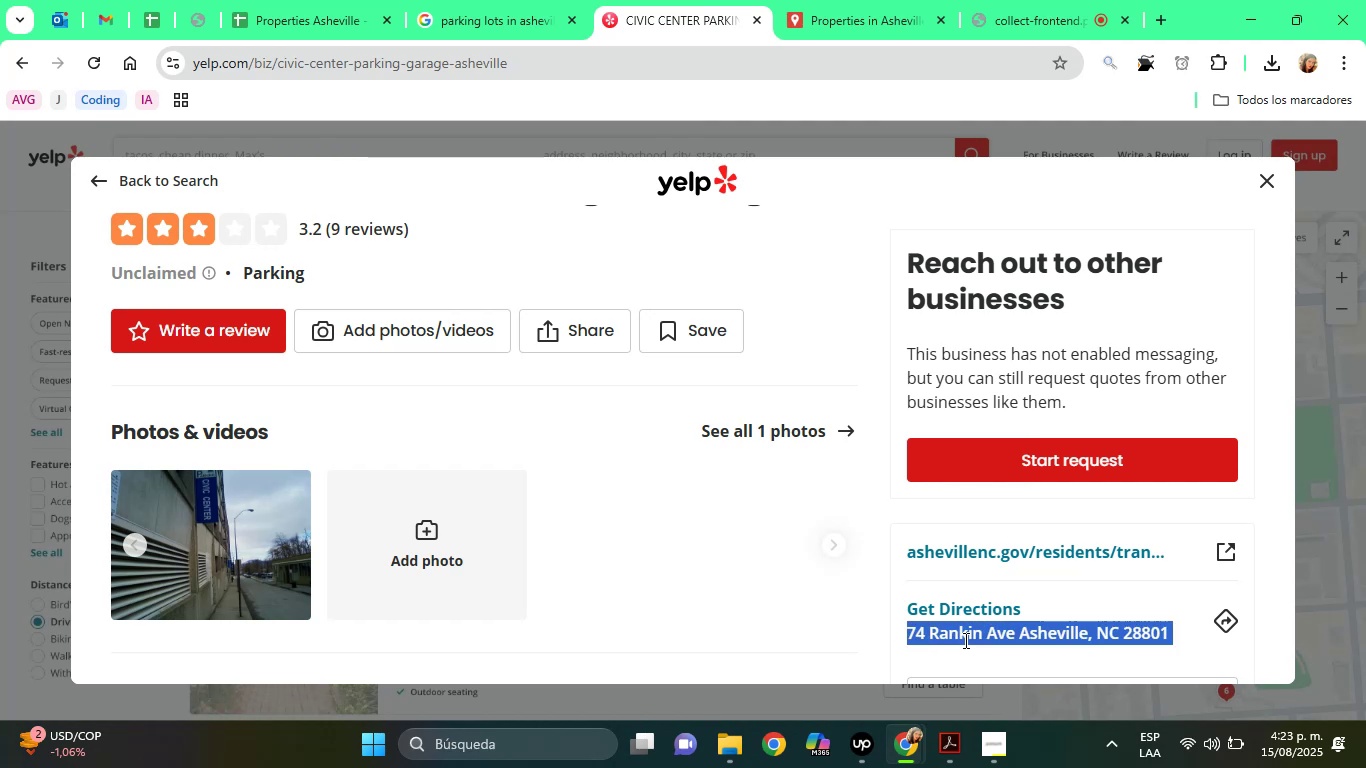 
triple_click([964, 640])
 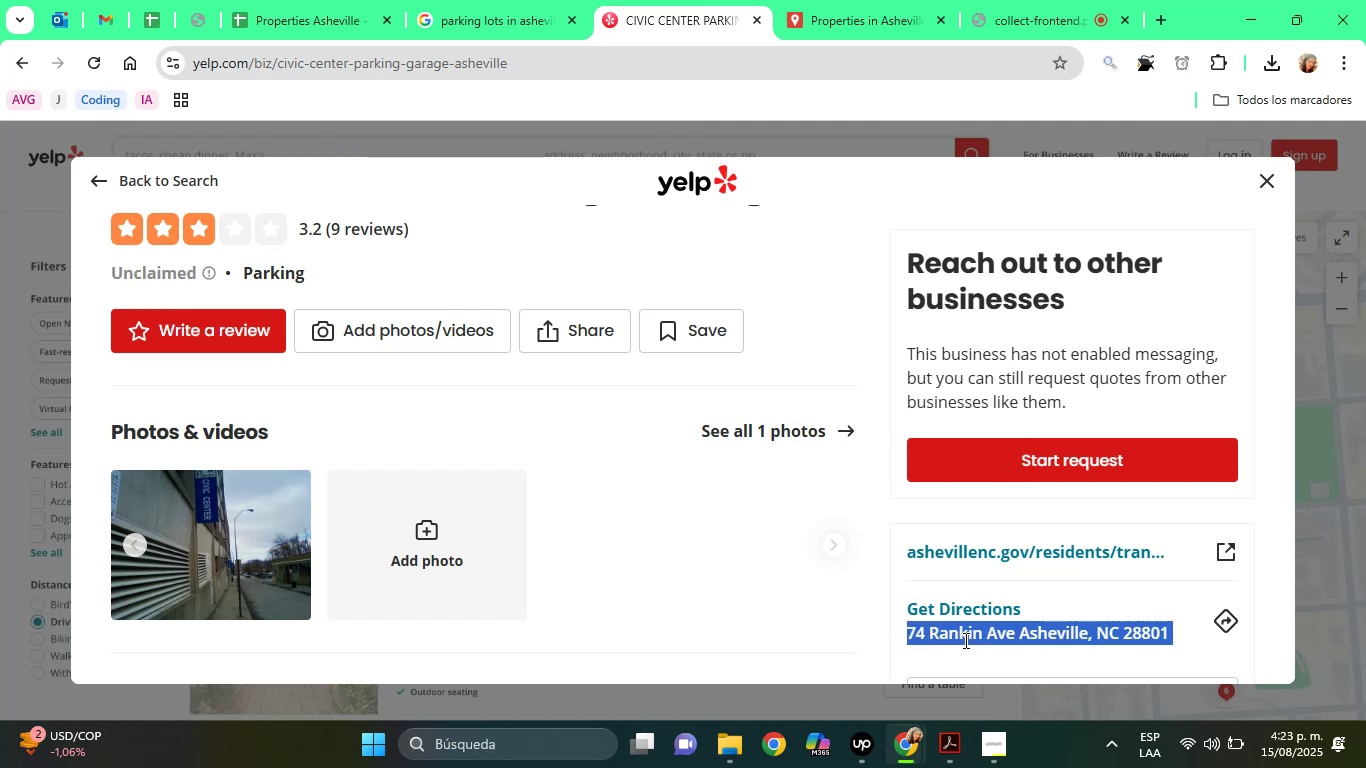 
right_click([964, 640])
 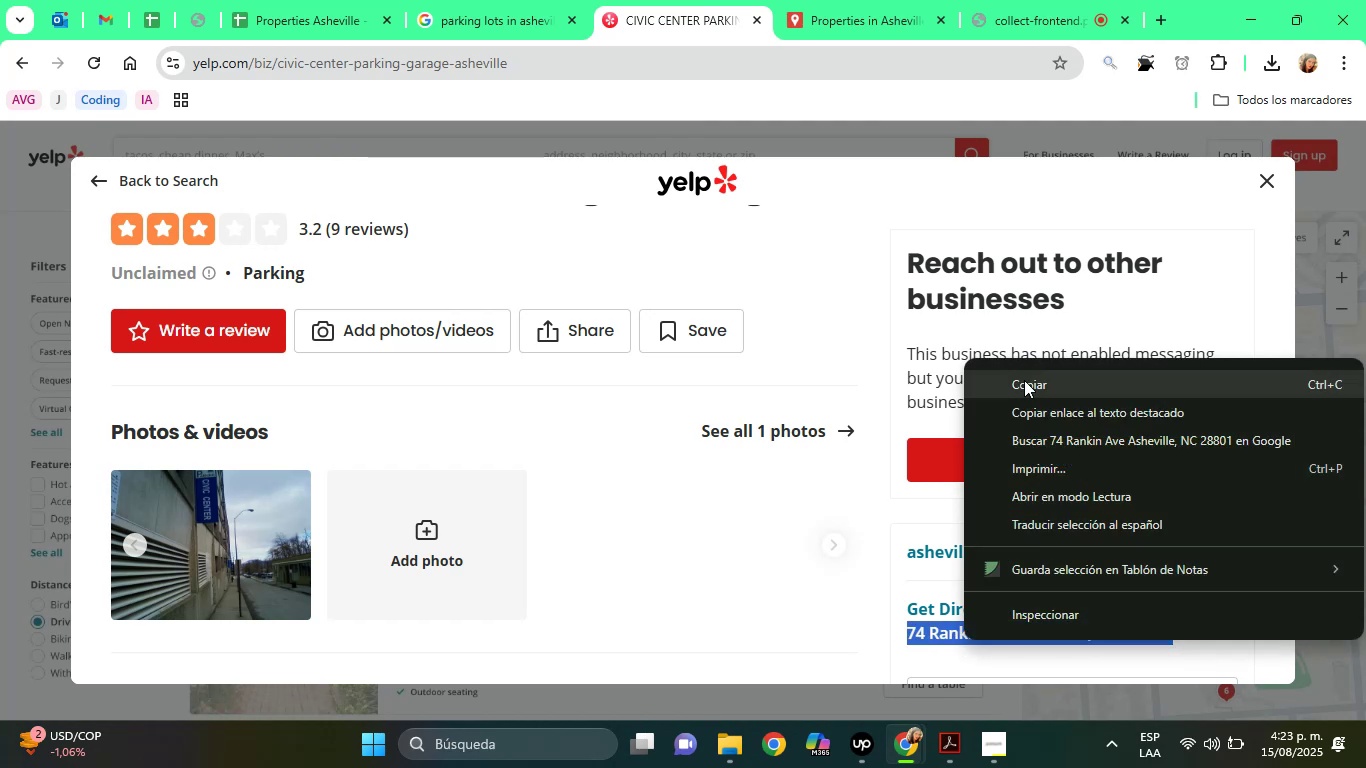 
left_click([1024, 380])
 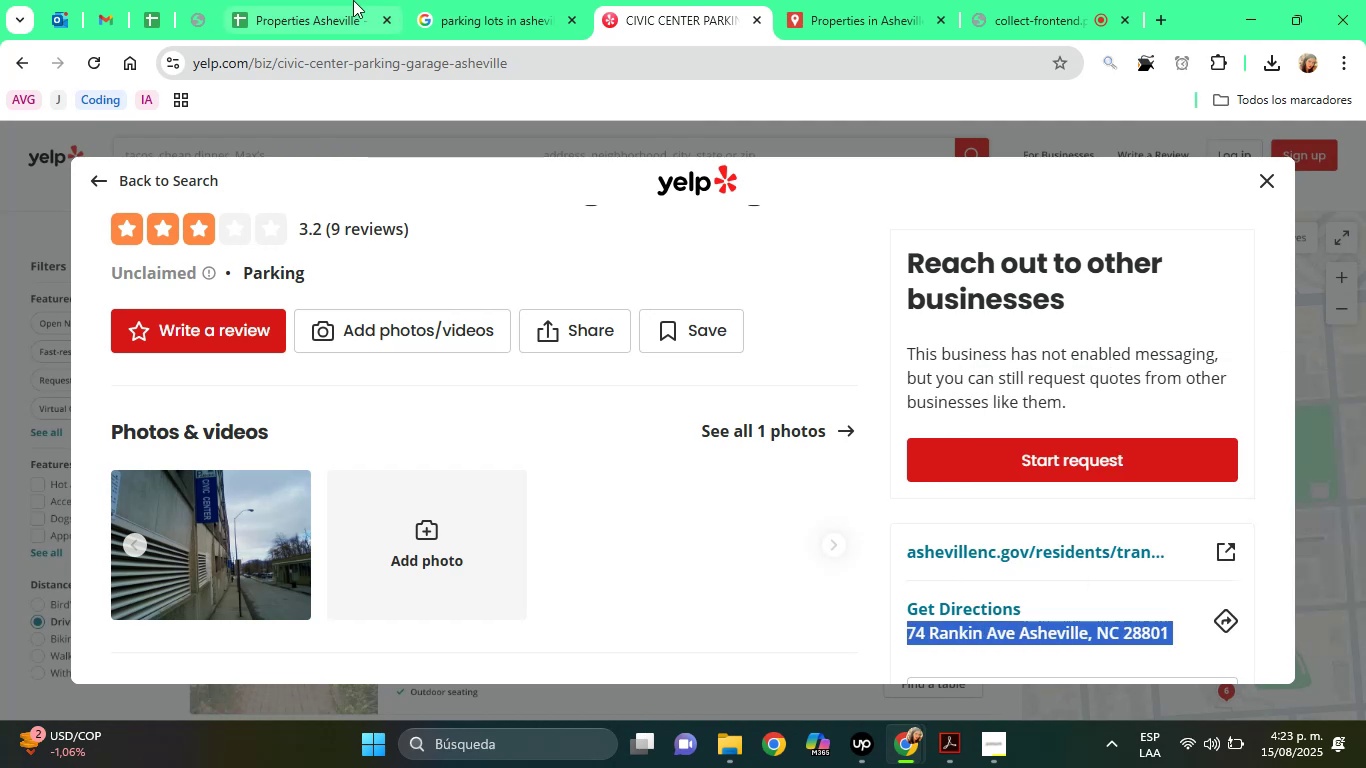 
left_click([349, 0])
 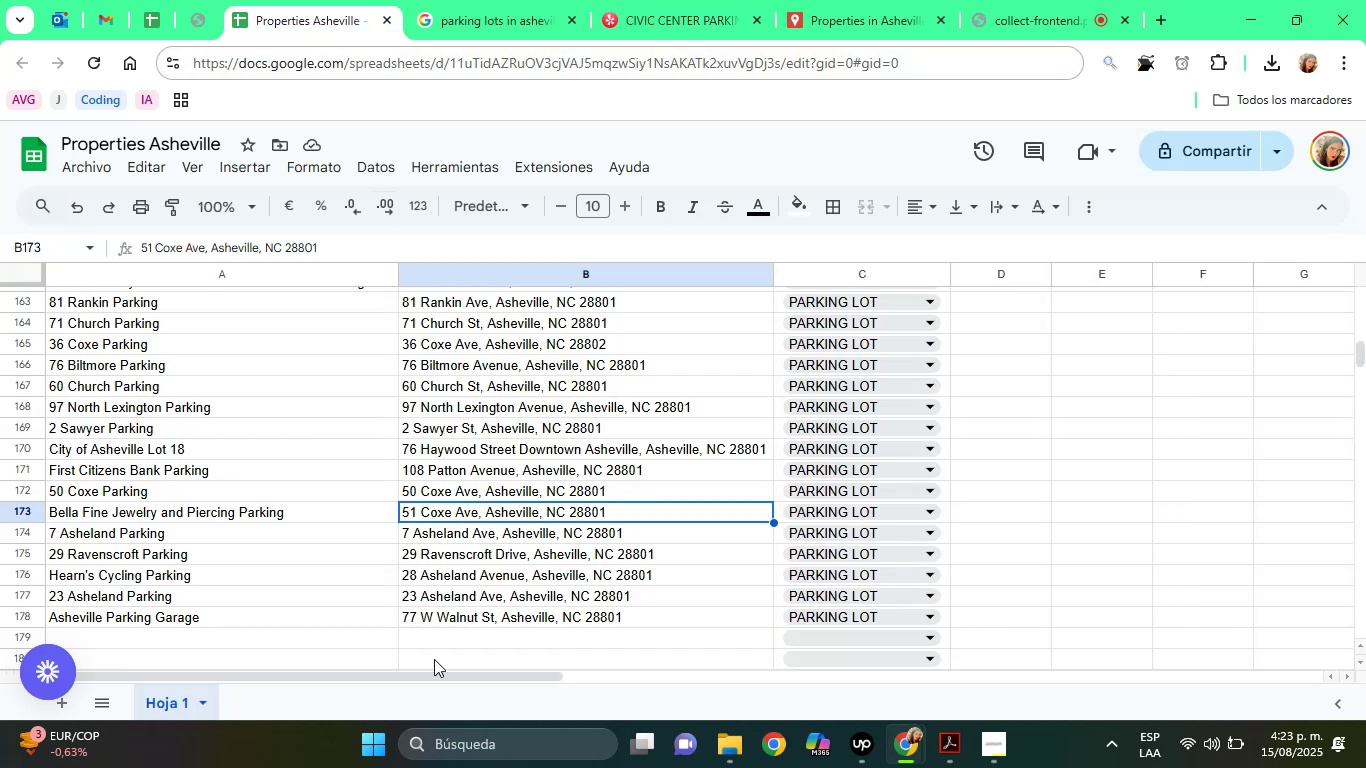 
double_click([438, 645])
 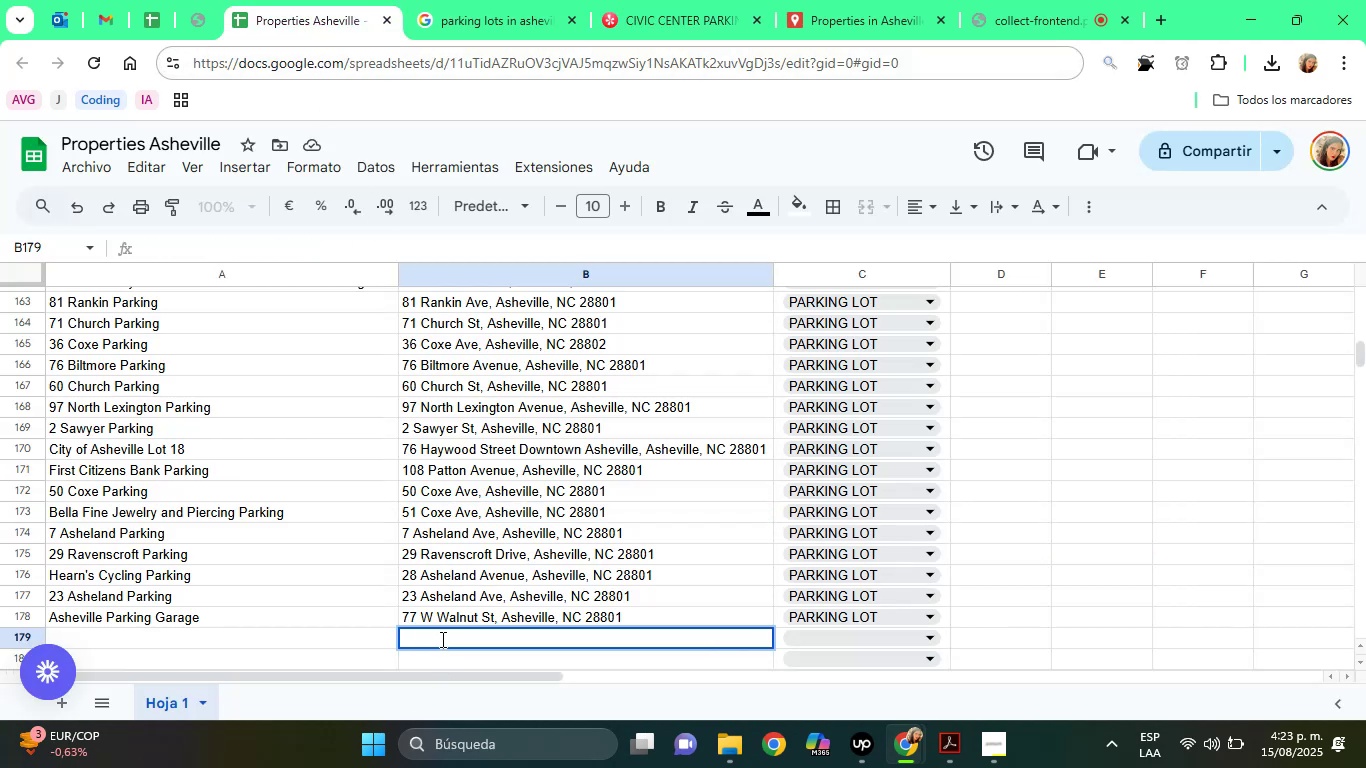 
key(Control+ControlLeft)
 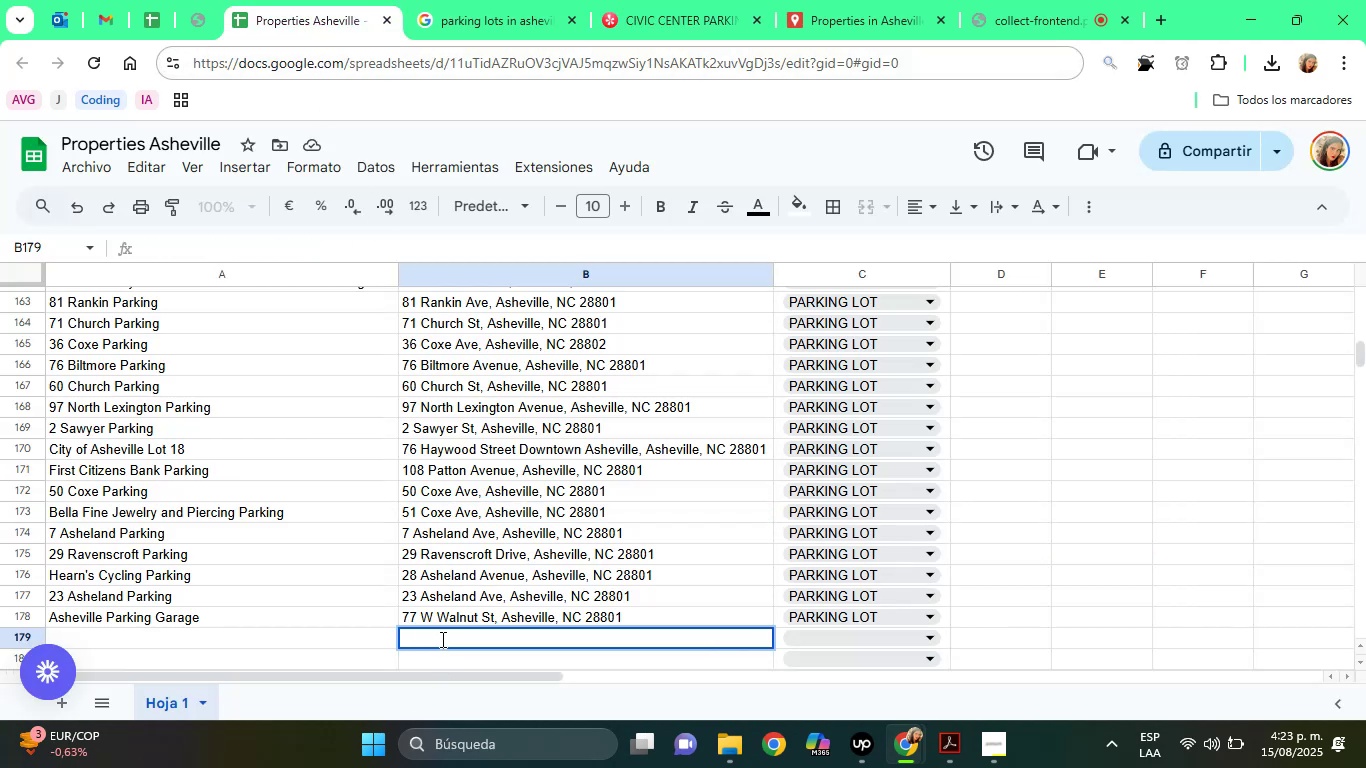 
key(Control+ControlLeft)
 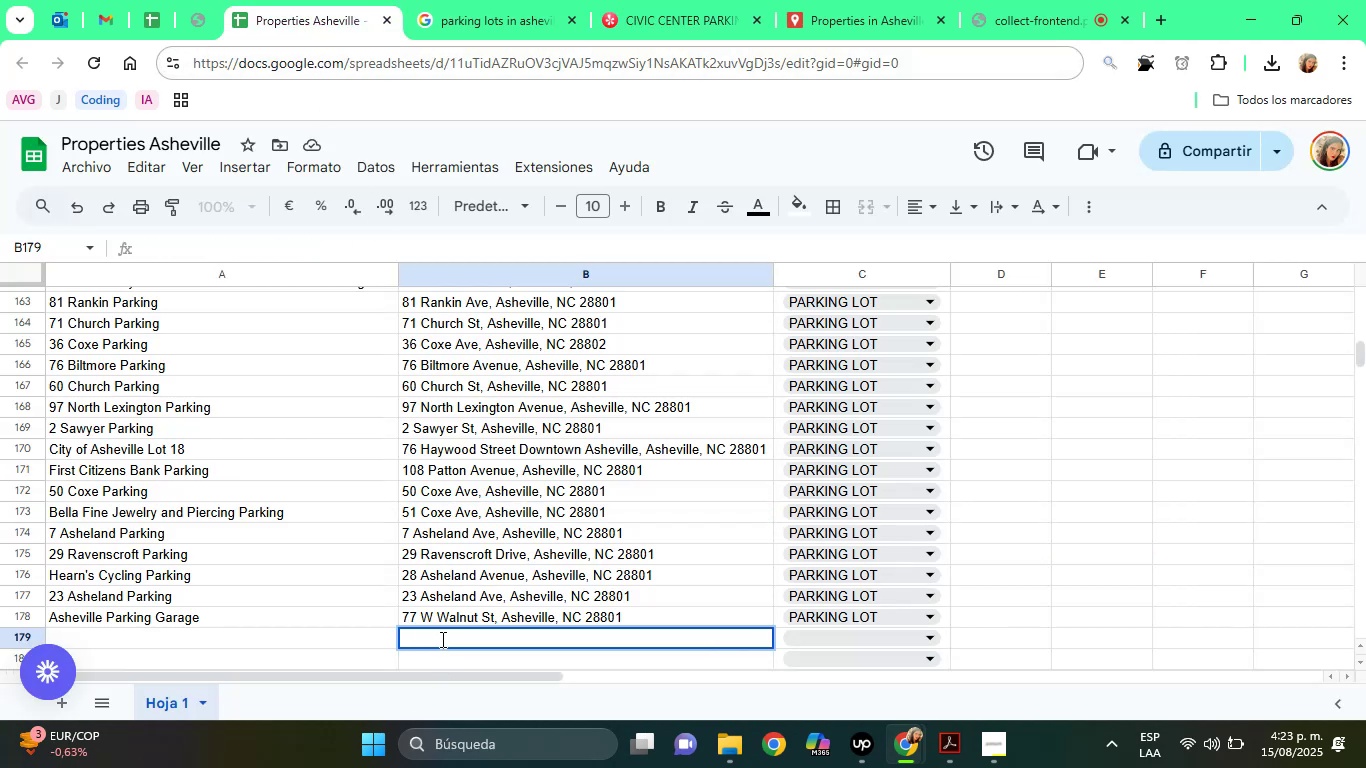 
key(Control+V)
 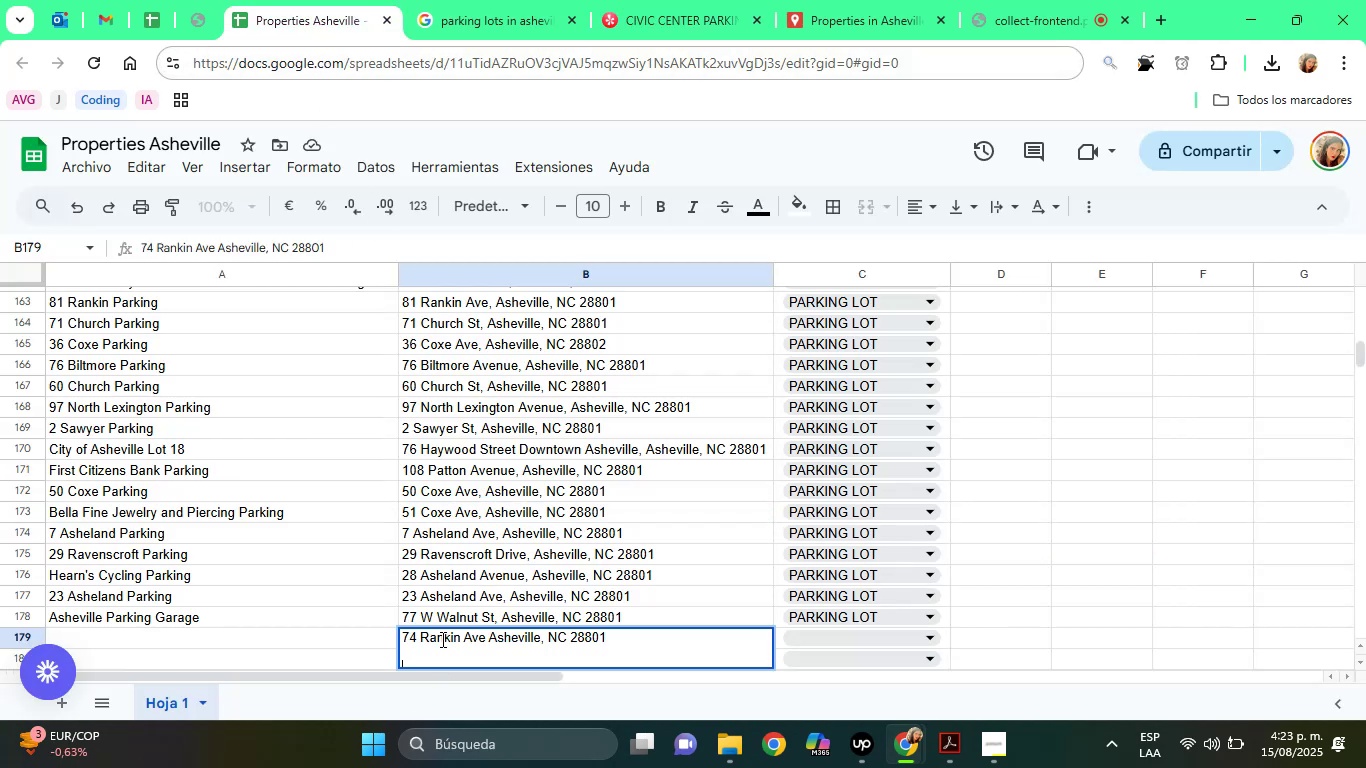 
key(Backspace)
 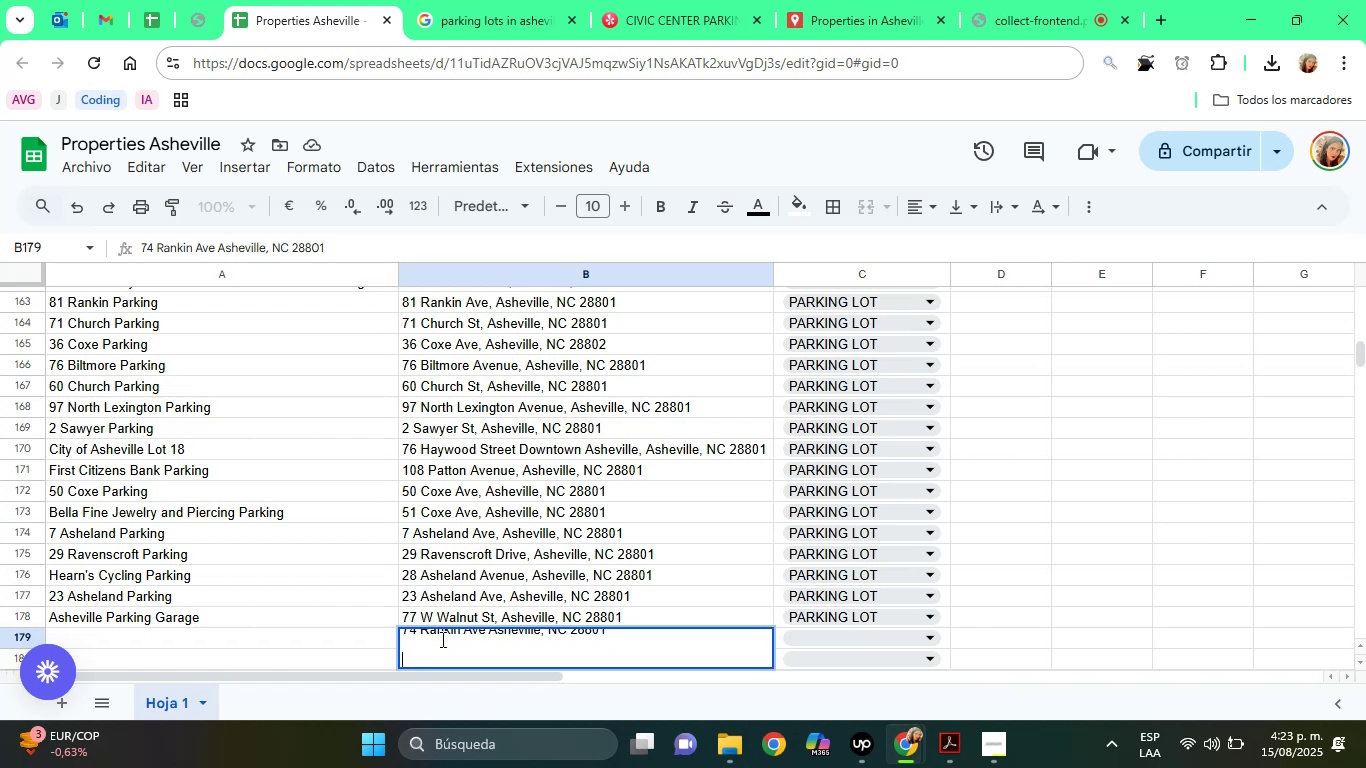 
key(Backspace)
 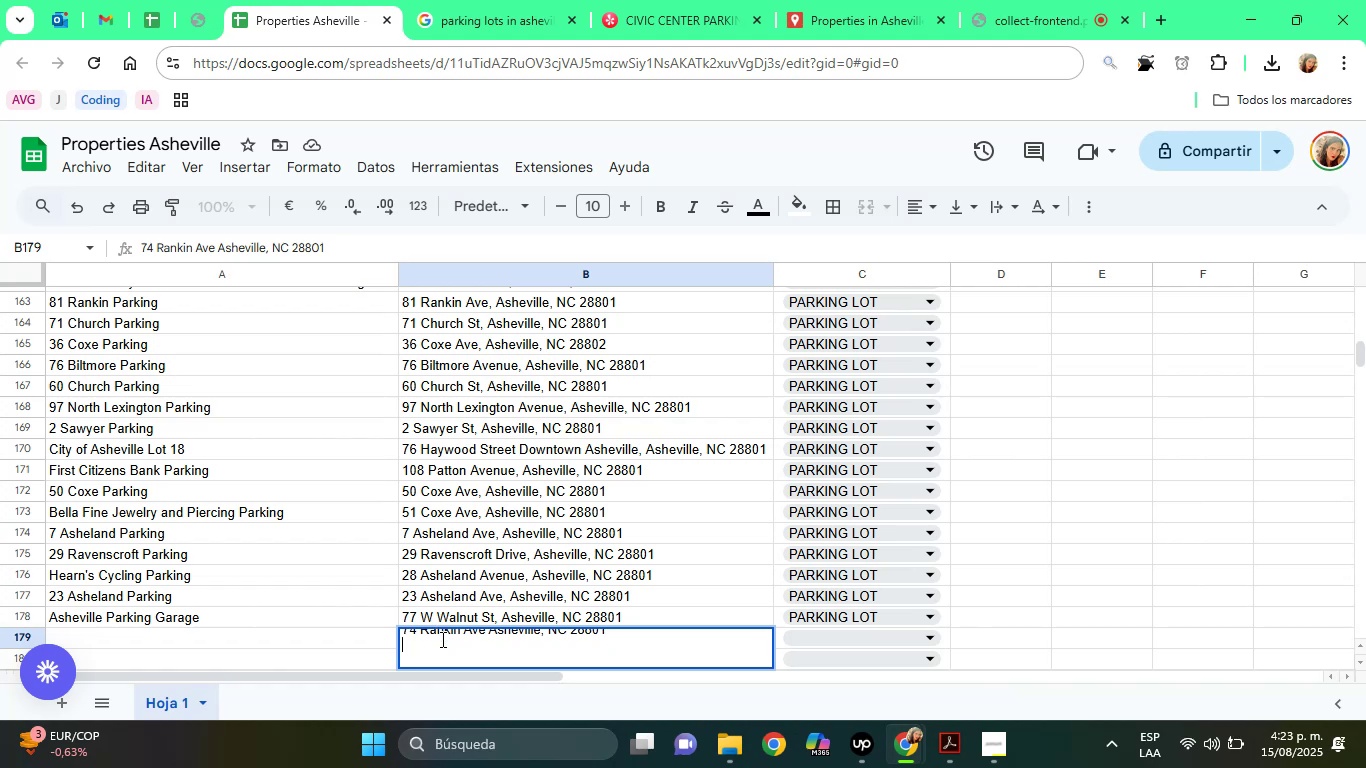 
key(Backspace)
 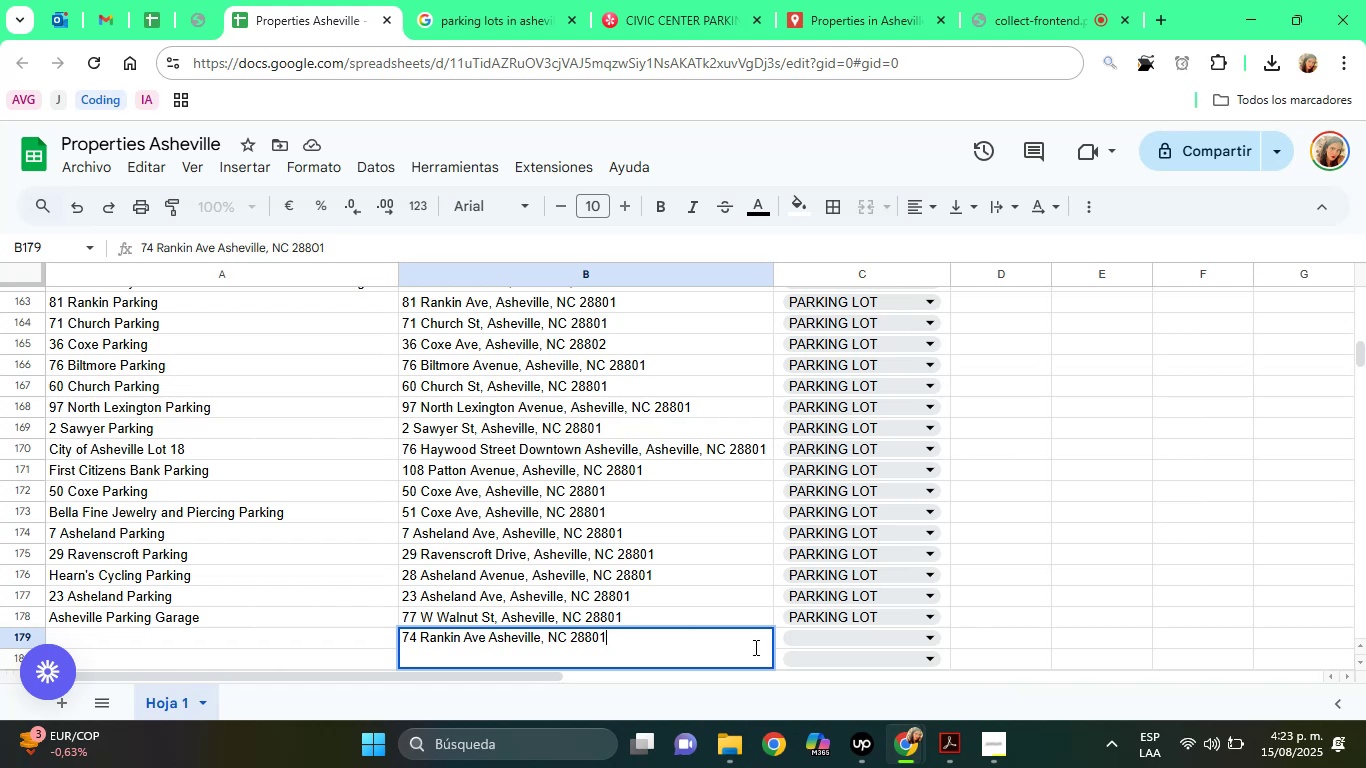 
left_click([967, 618])
 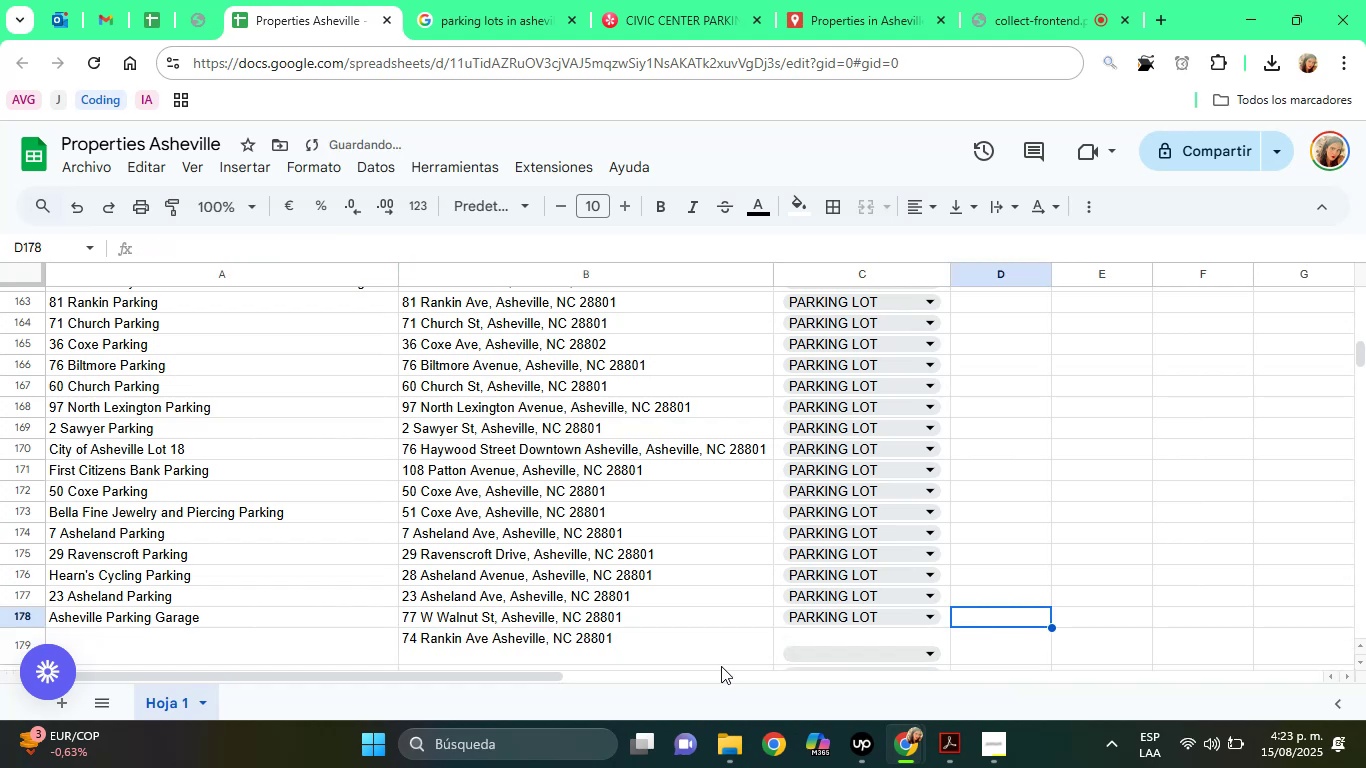 
left_click([718, 664])
 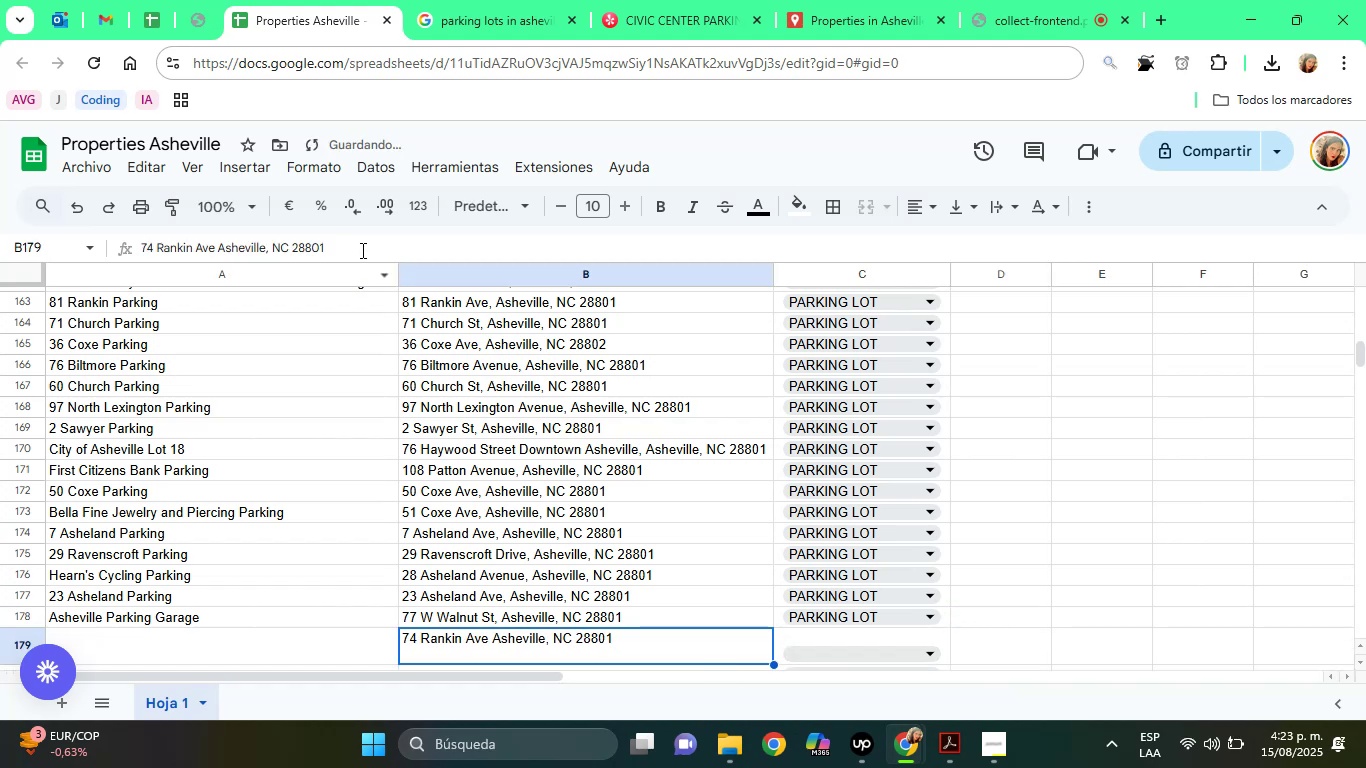 
left_click([361, 250])
 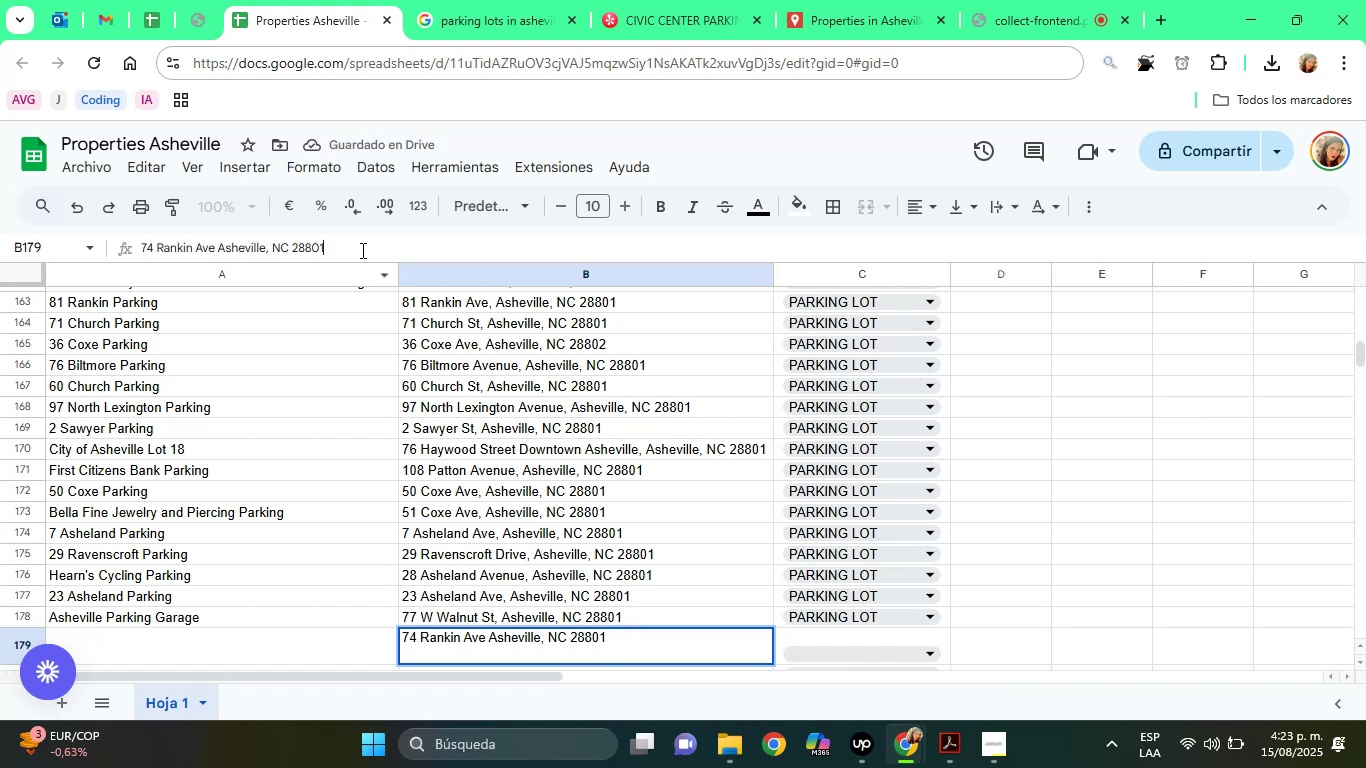 
key(Delete)
 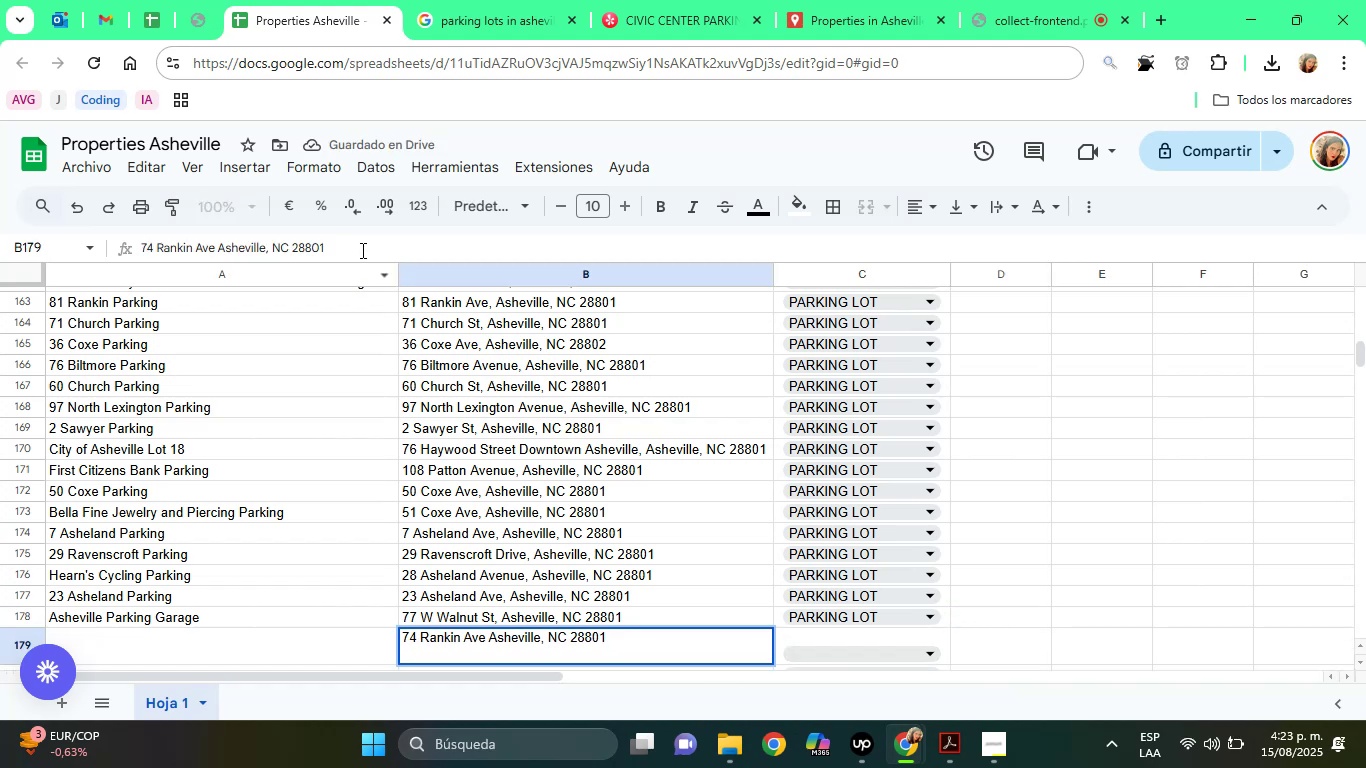 
key(Enter)
 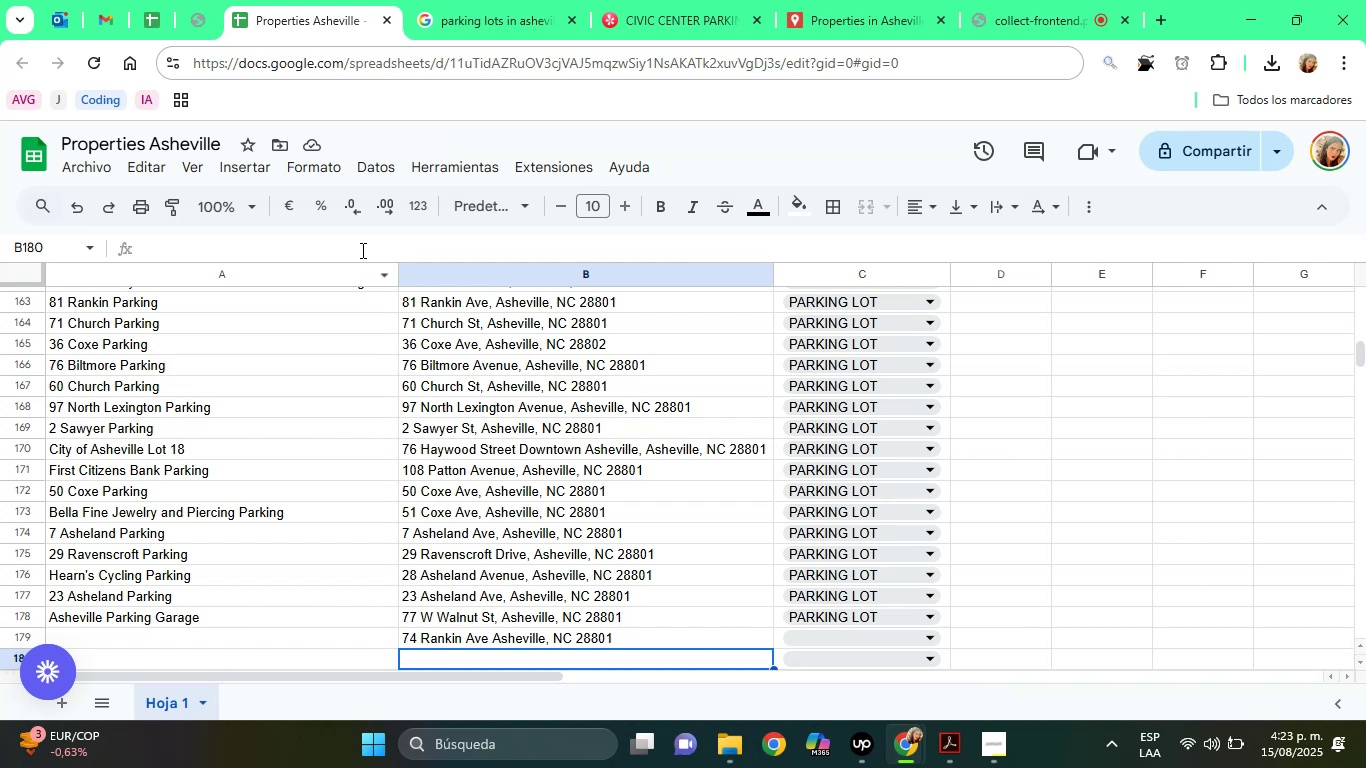 
wait(13.98)
 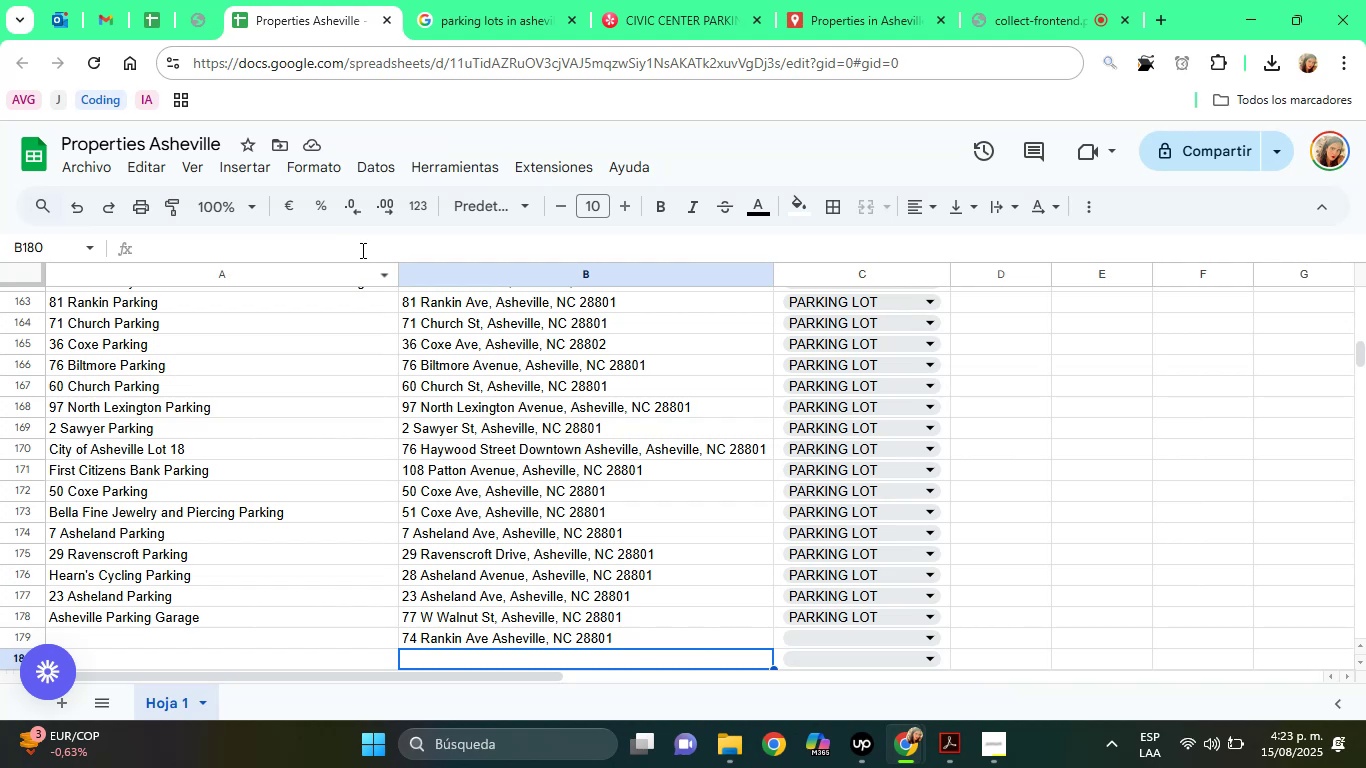 
left_click([857, 645])
 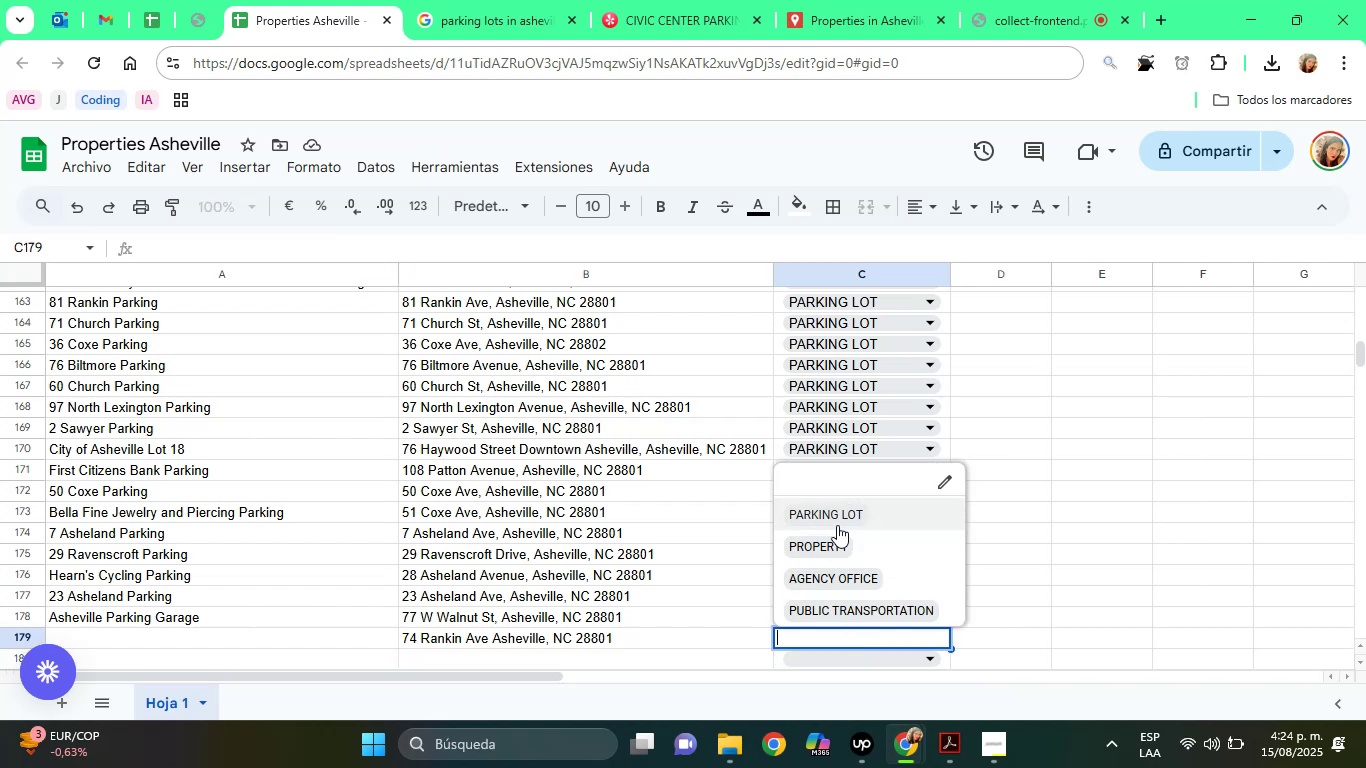 
left_click([836, 519])
 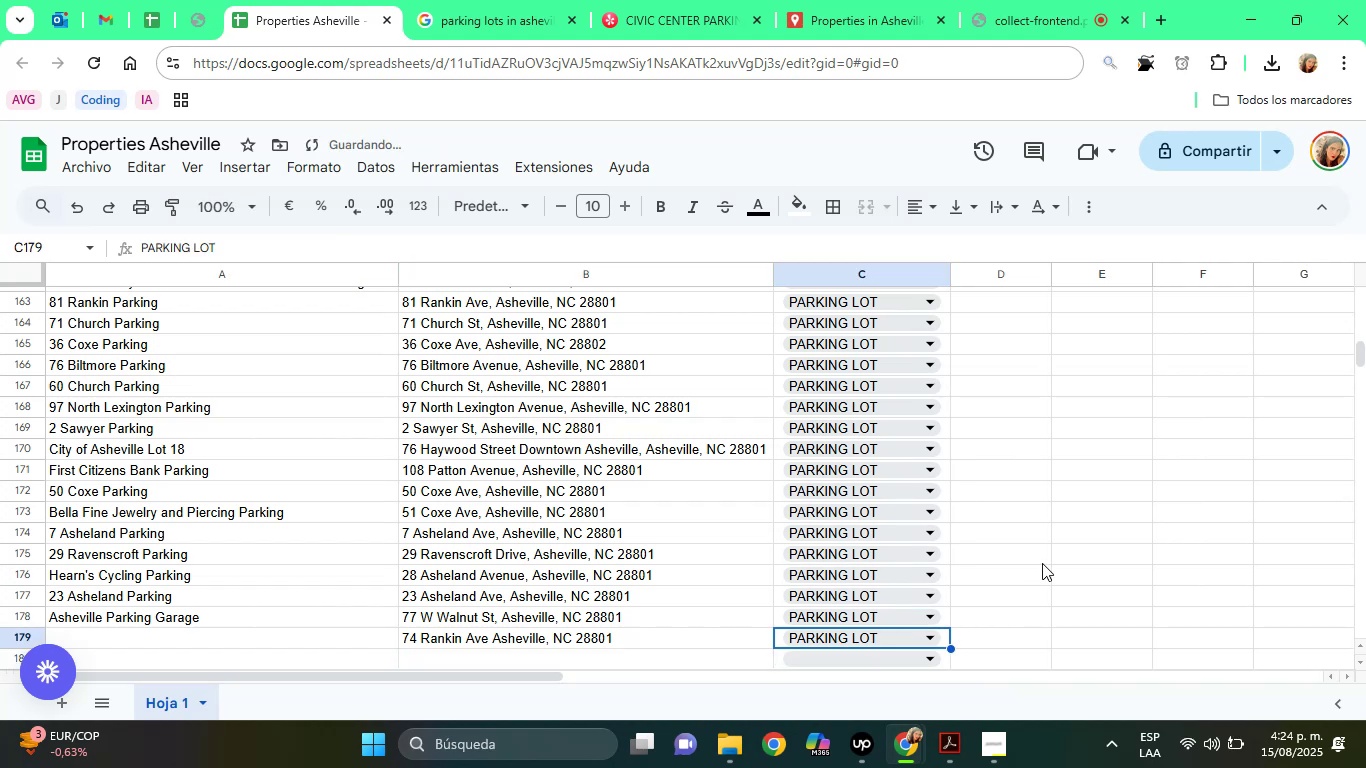 
left_click([1042, 563])
 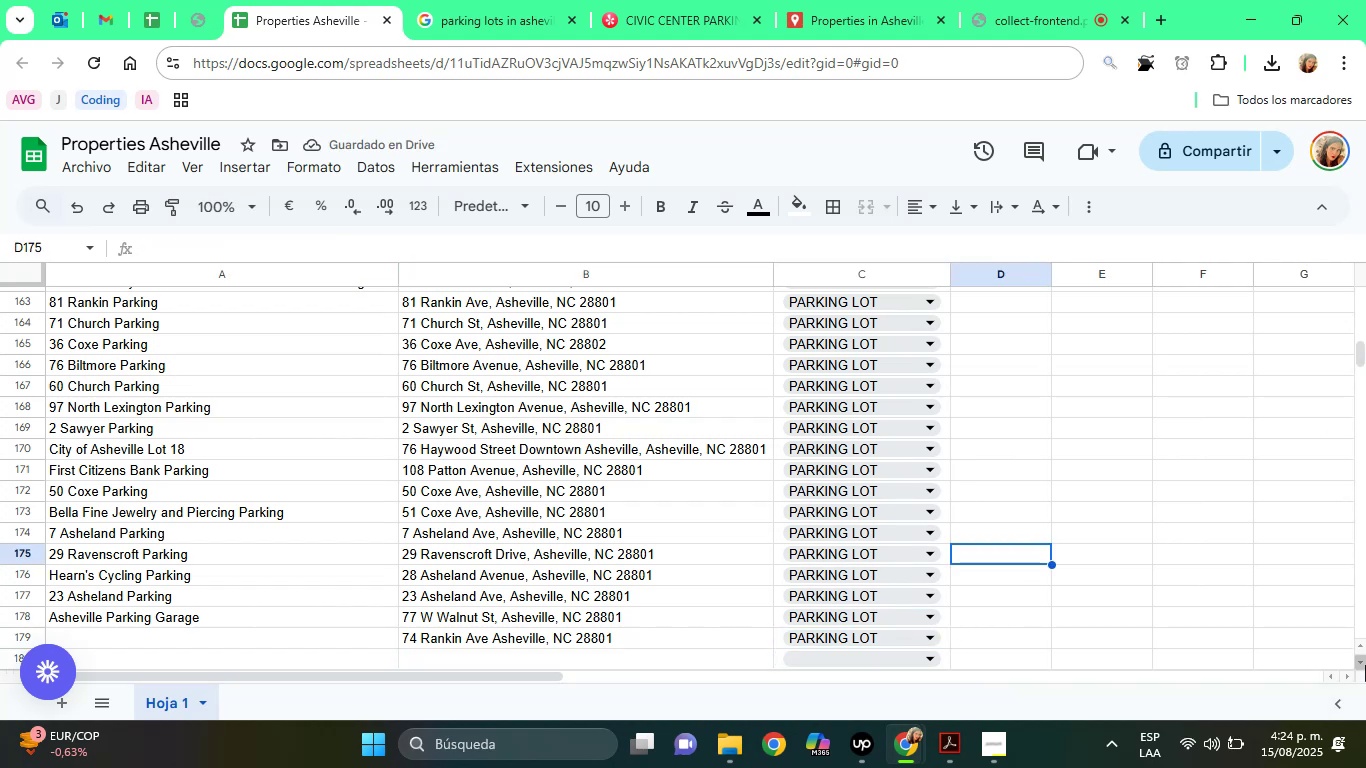 
double_click([1365, 663])
 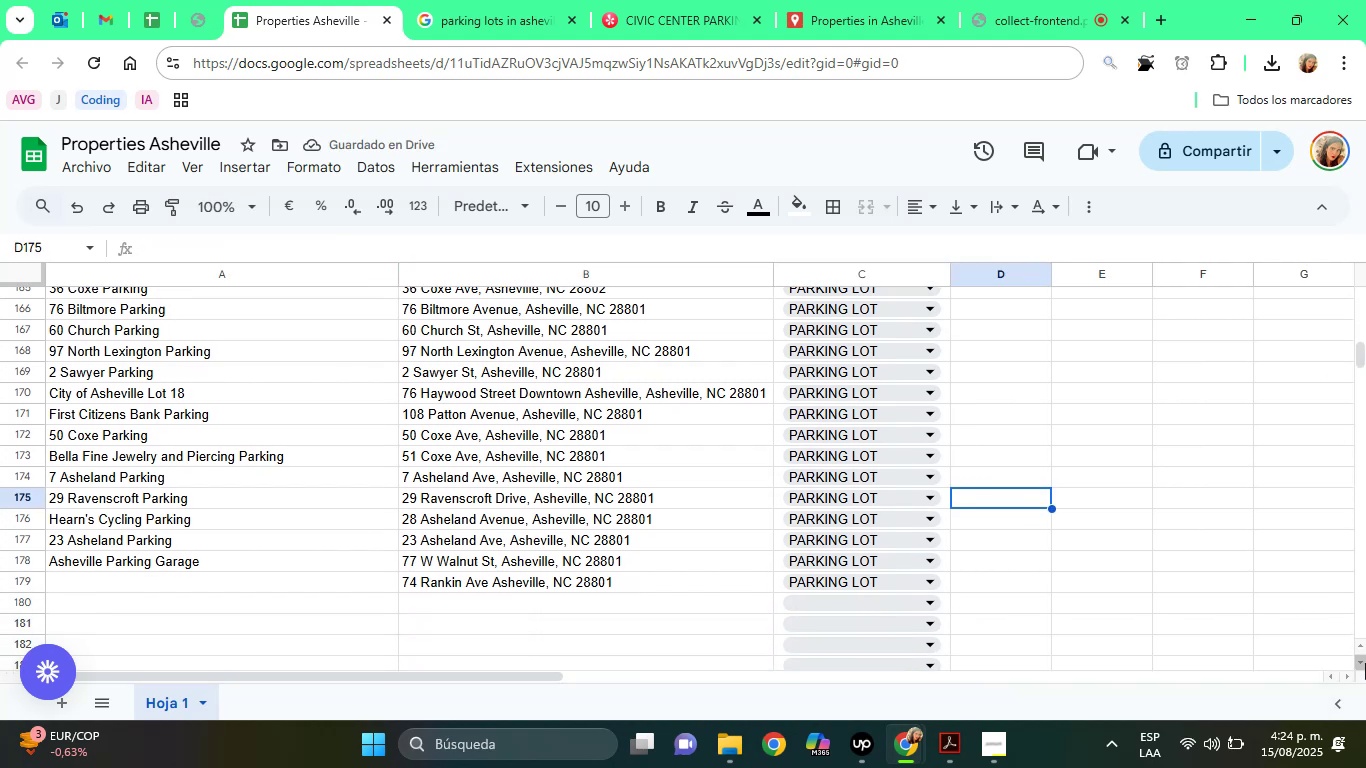 
triple_click([1365, 663])
 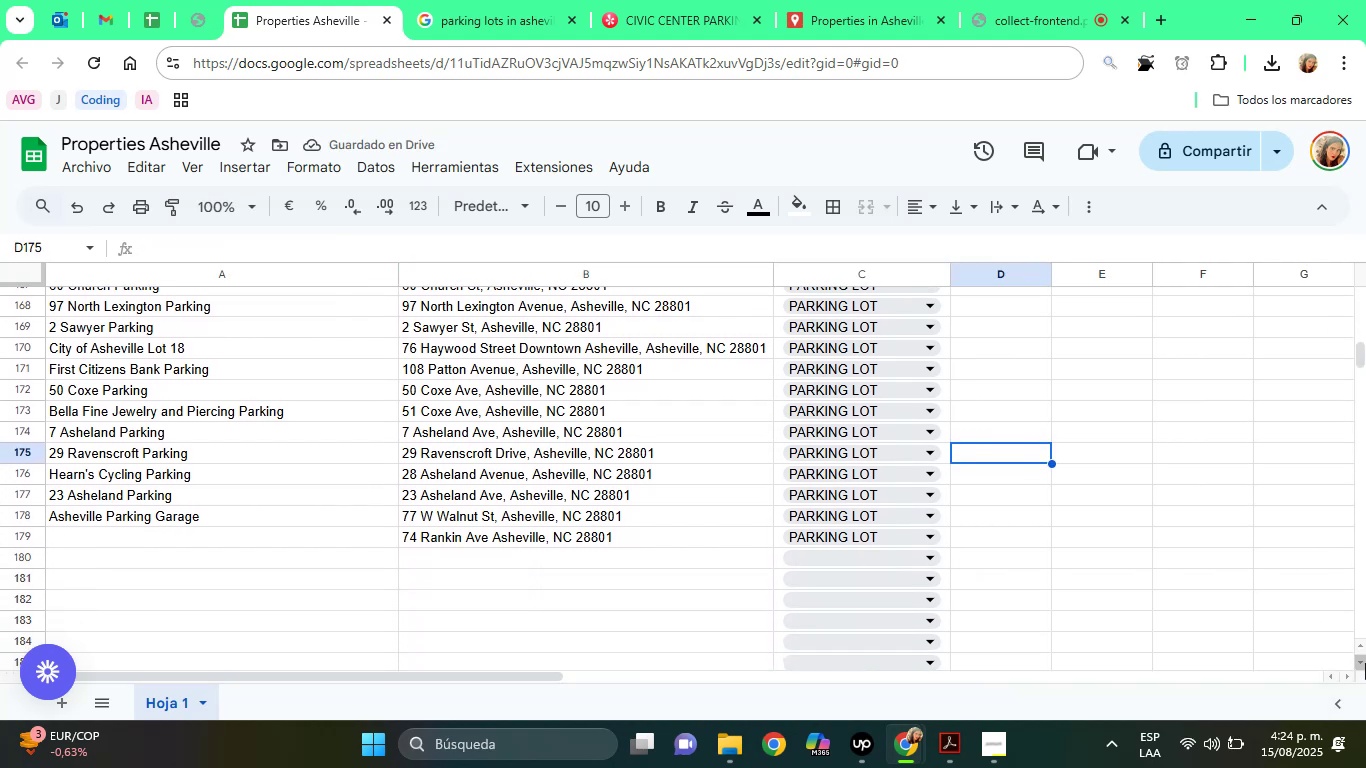 
triple_click([1365, 663])
 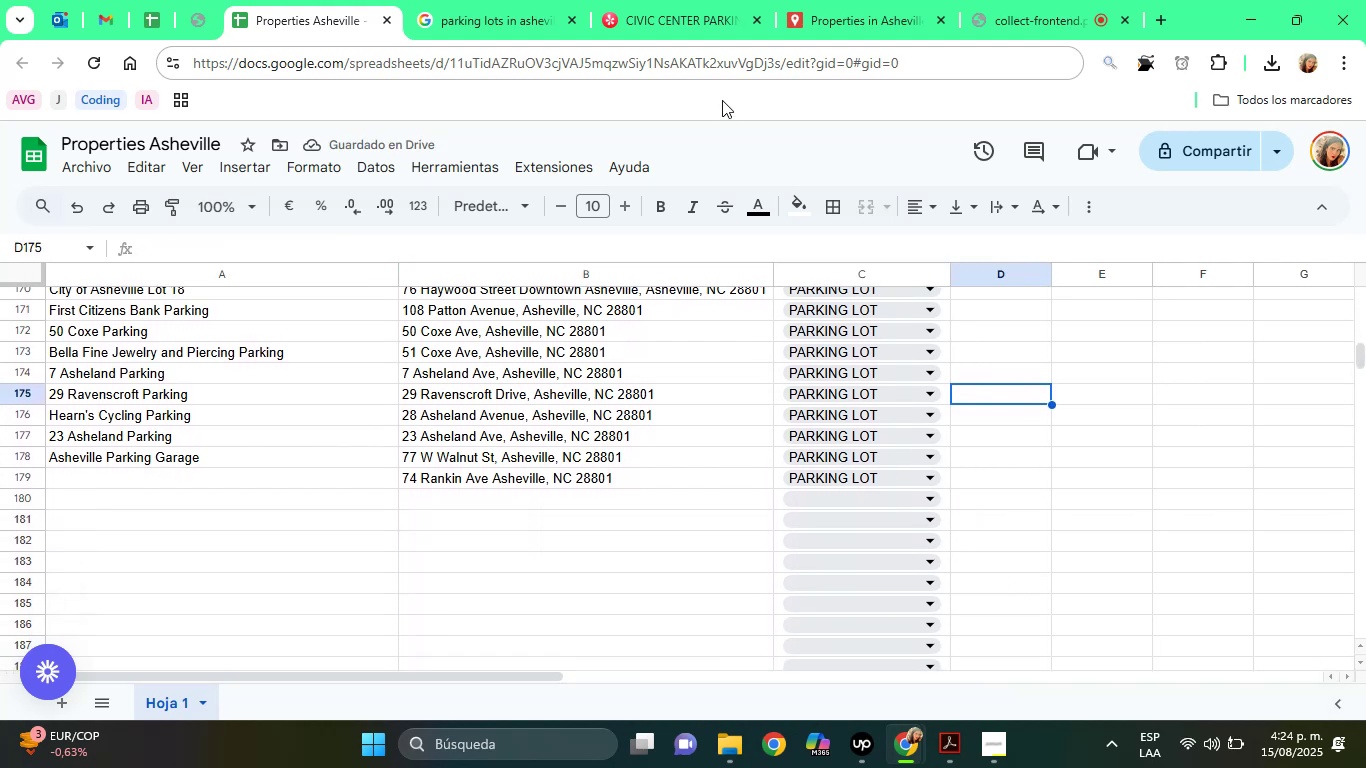 
left_click([618, 0])
 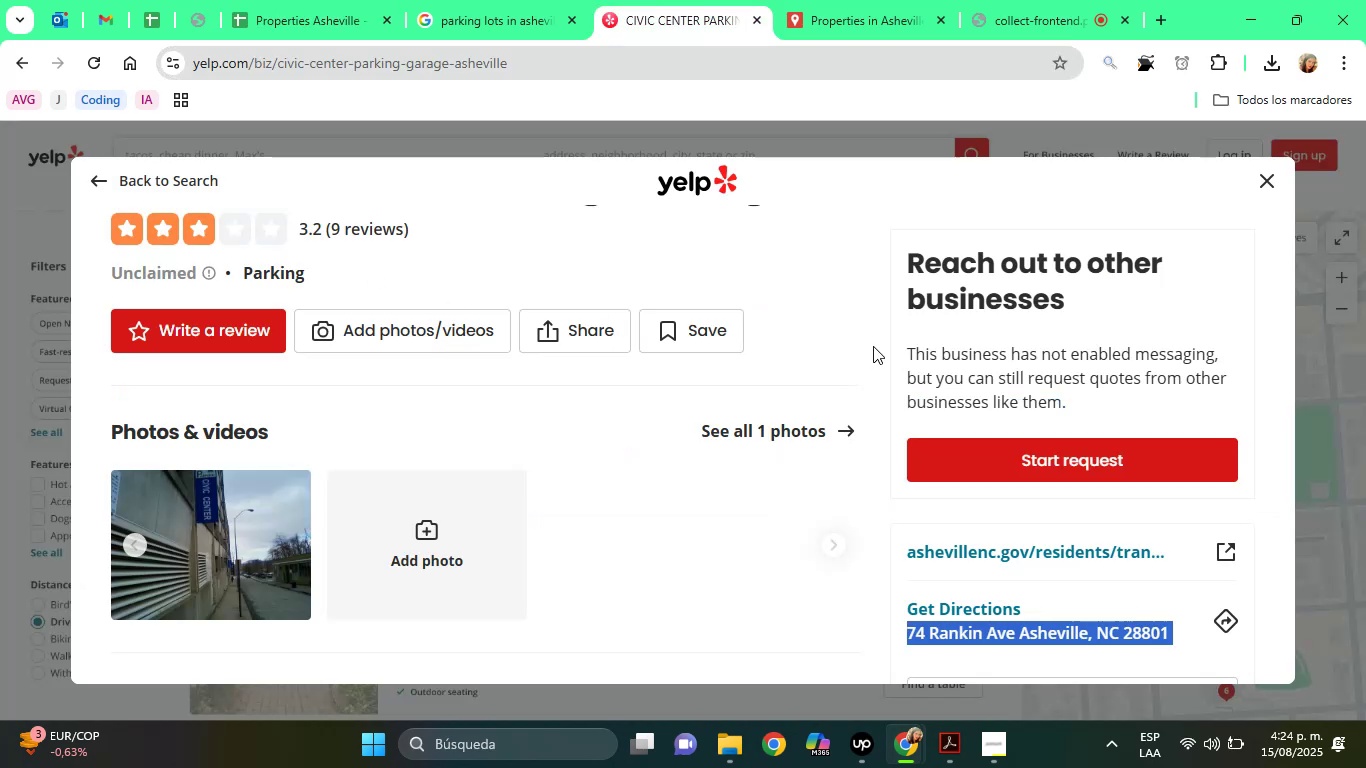 
left_click([831, 311])
 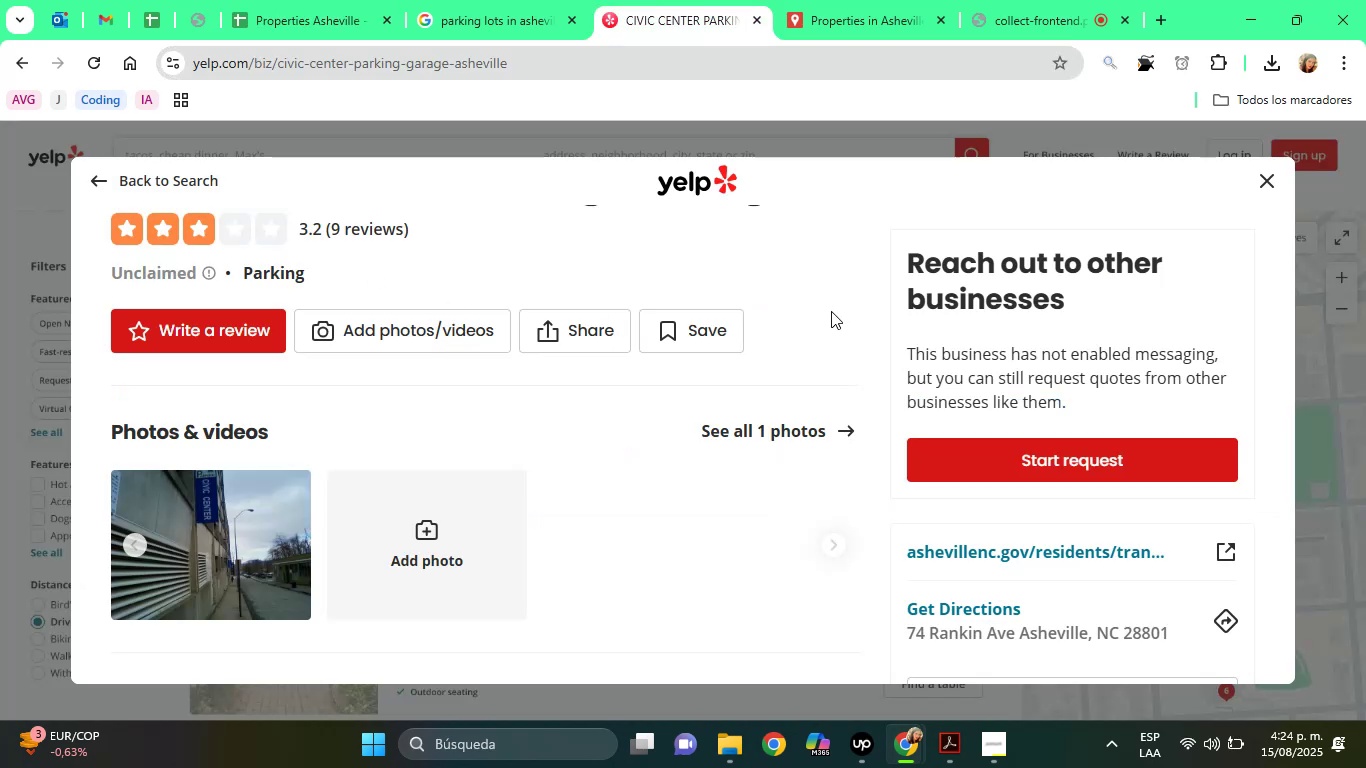 
key(ArrowUp)
 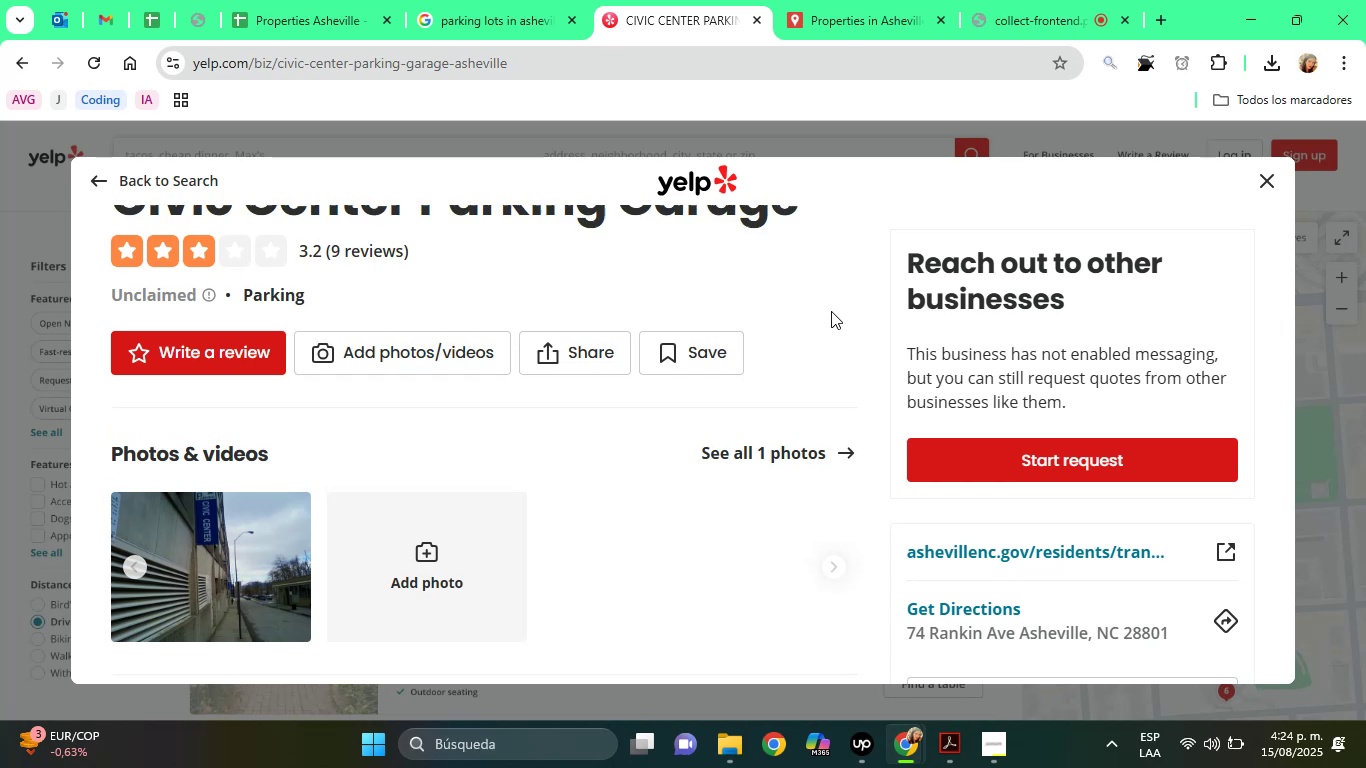 
key(ArrowUp)
 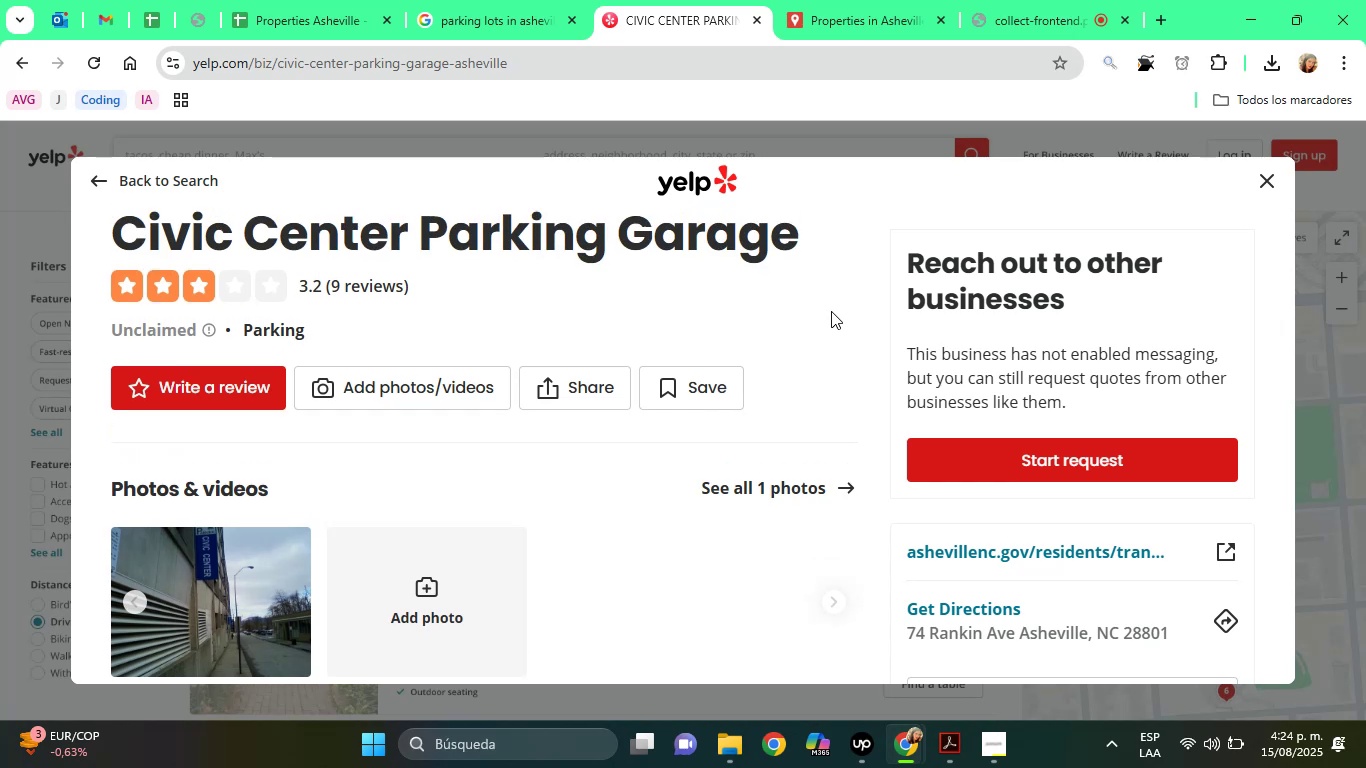 
key(ArrowUp)
 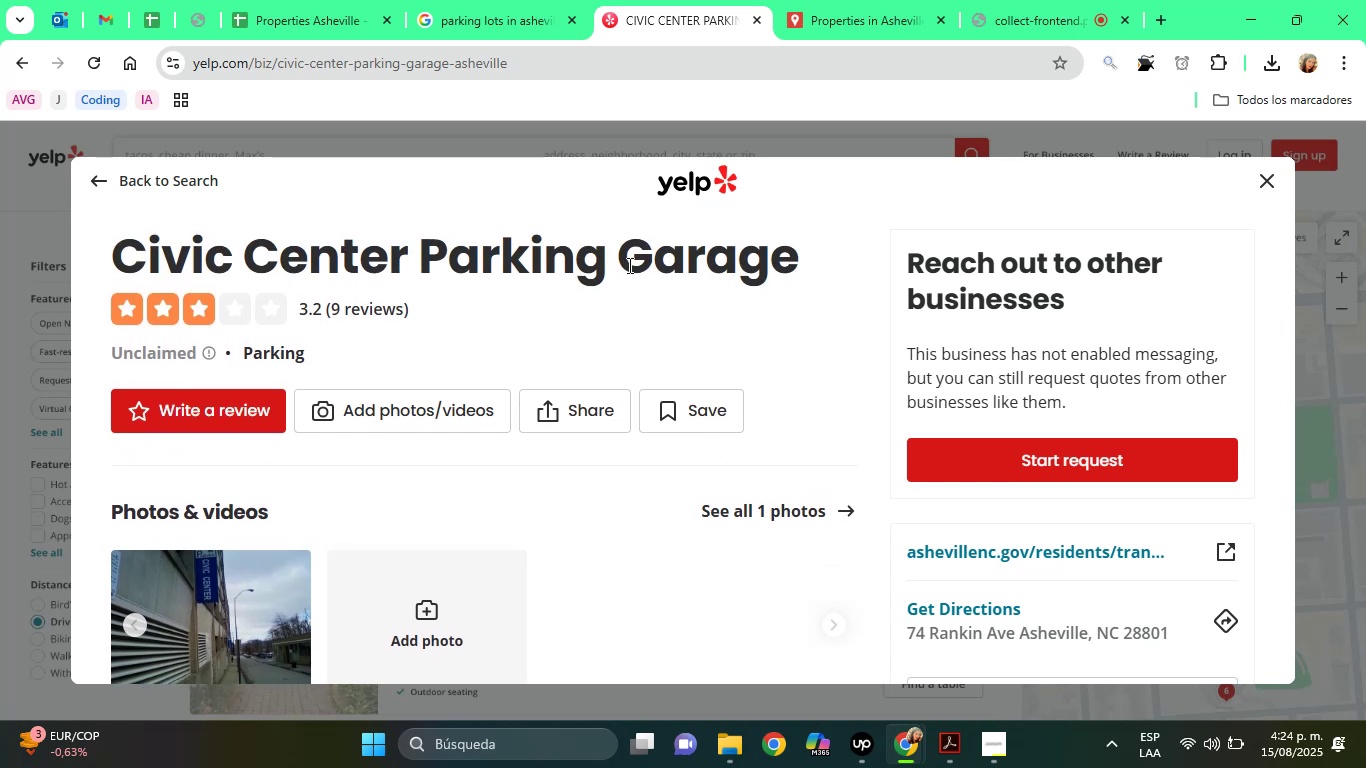 
double_click([627, 265])
 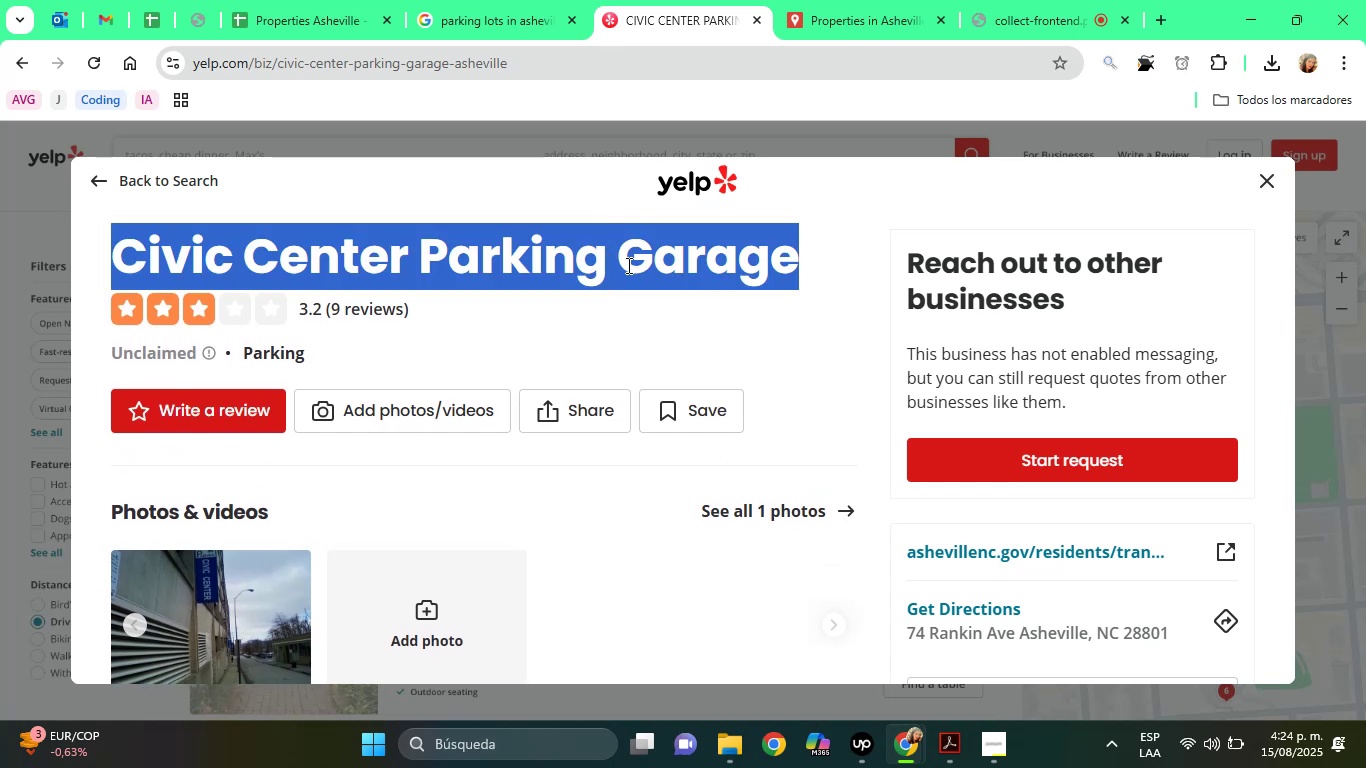 
triple_click([627, 265])
 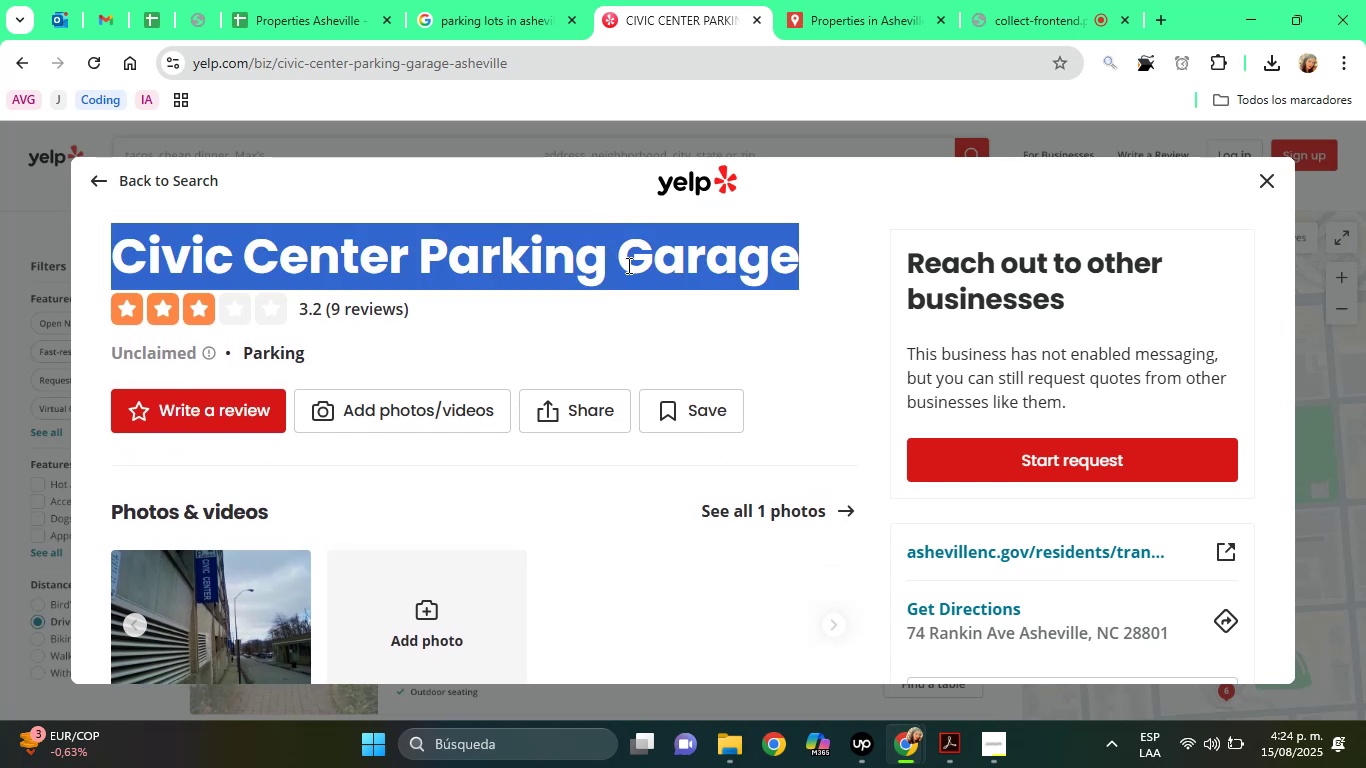 
right_click([627, 265])
 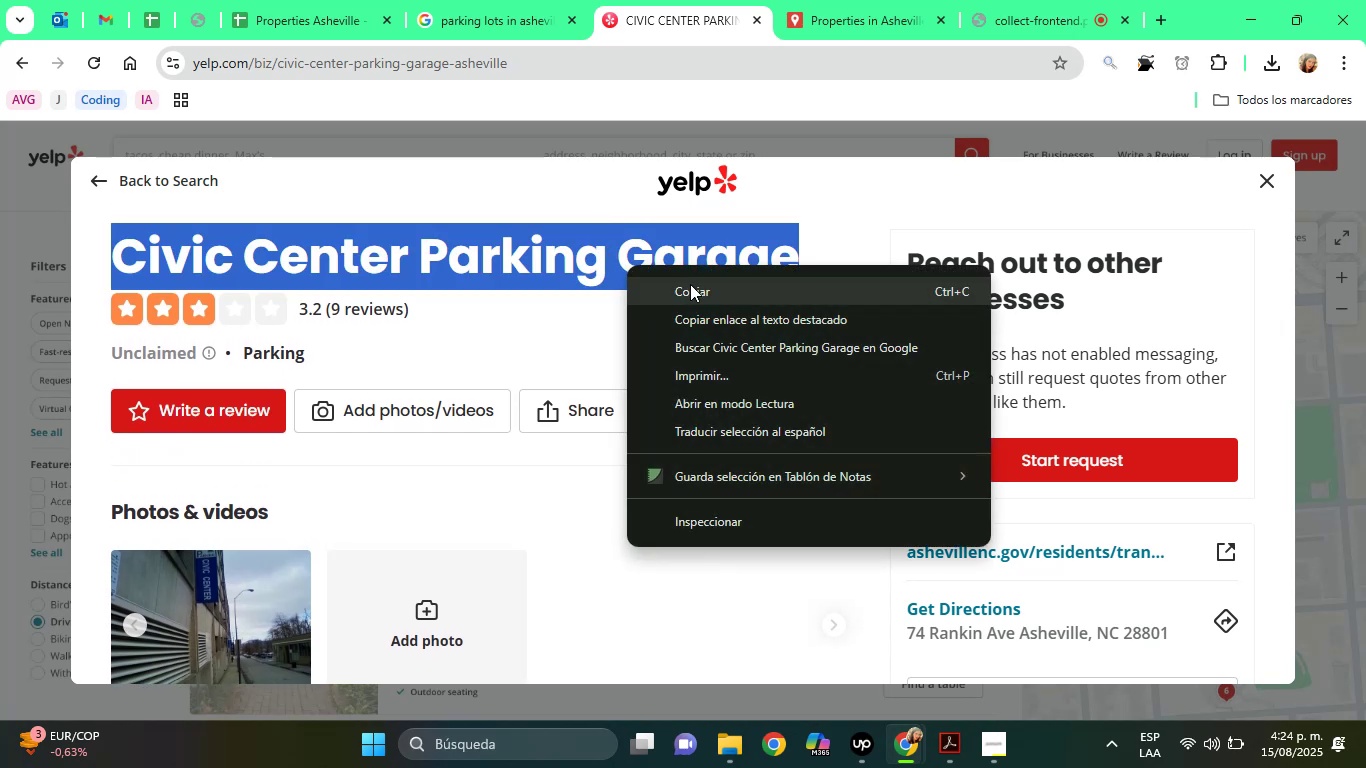 
left_click([690, 285])
 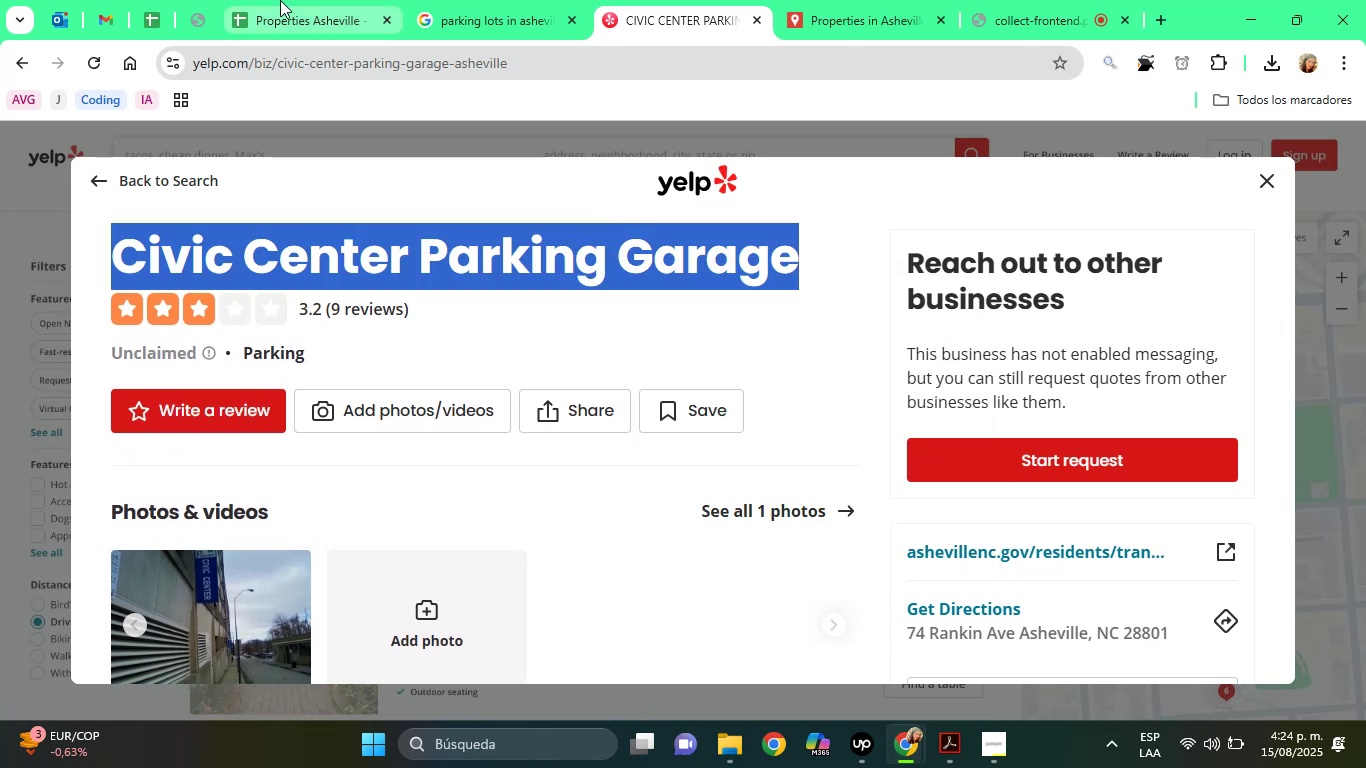 
left_click([280, 0])
 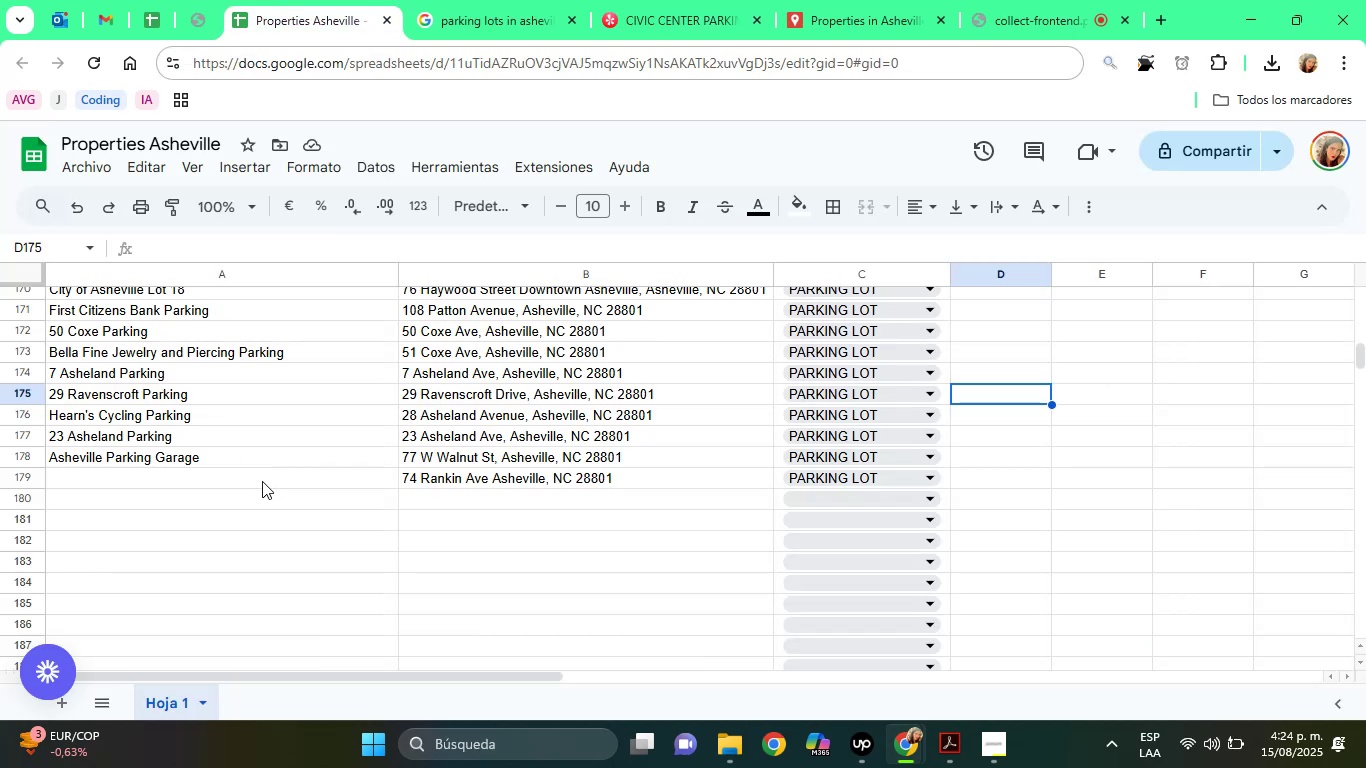 
left_click([262, 481])
 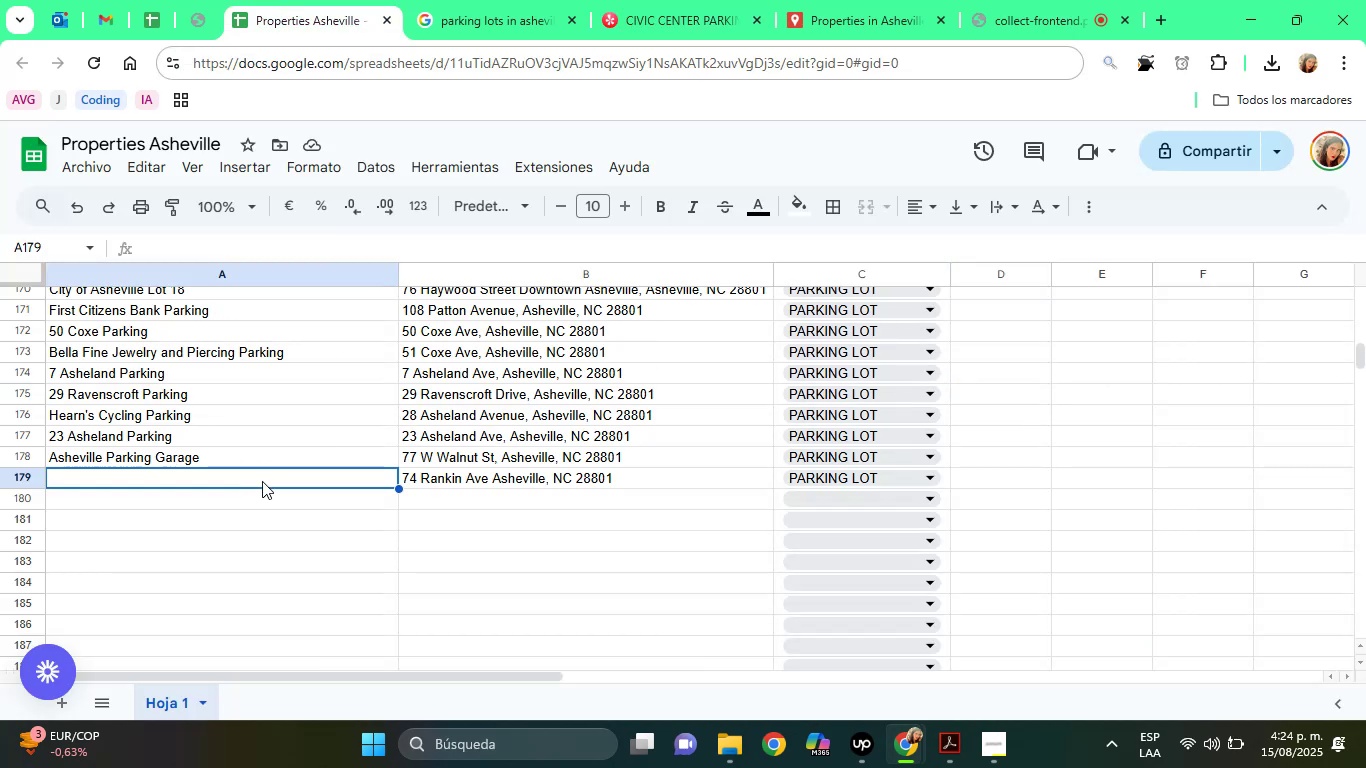 
right_click([262, 481])
 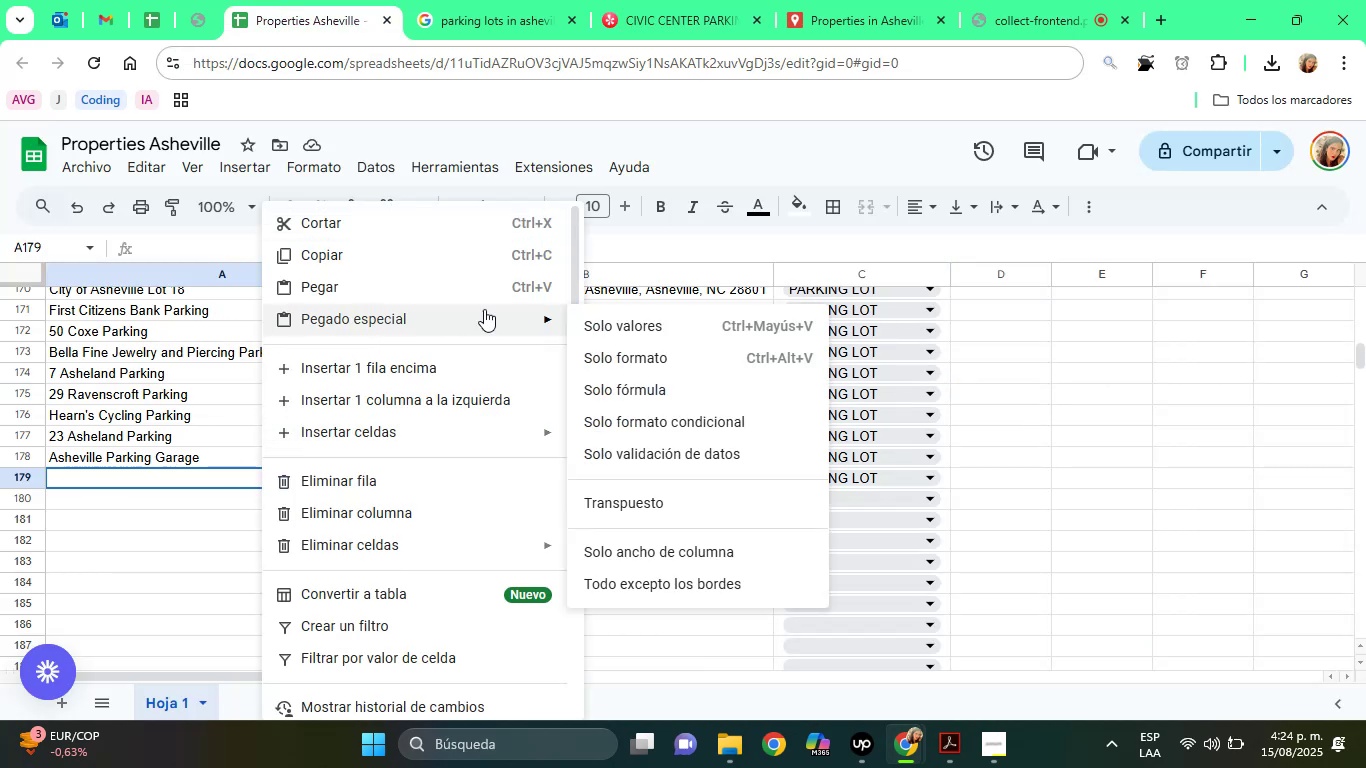 
left_click([623, 319])
 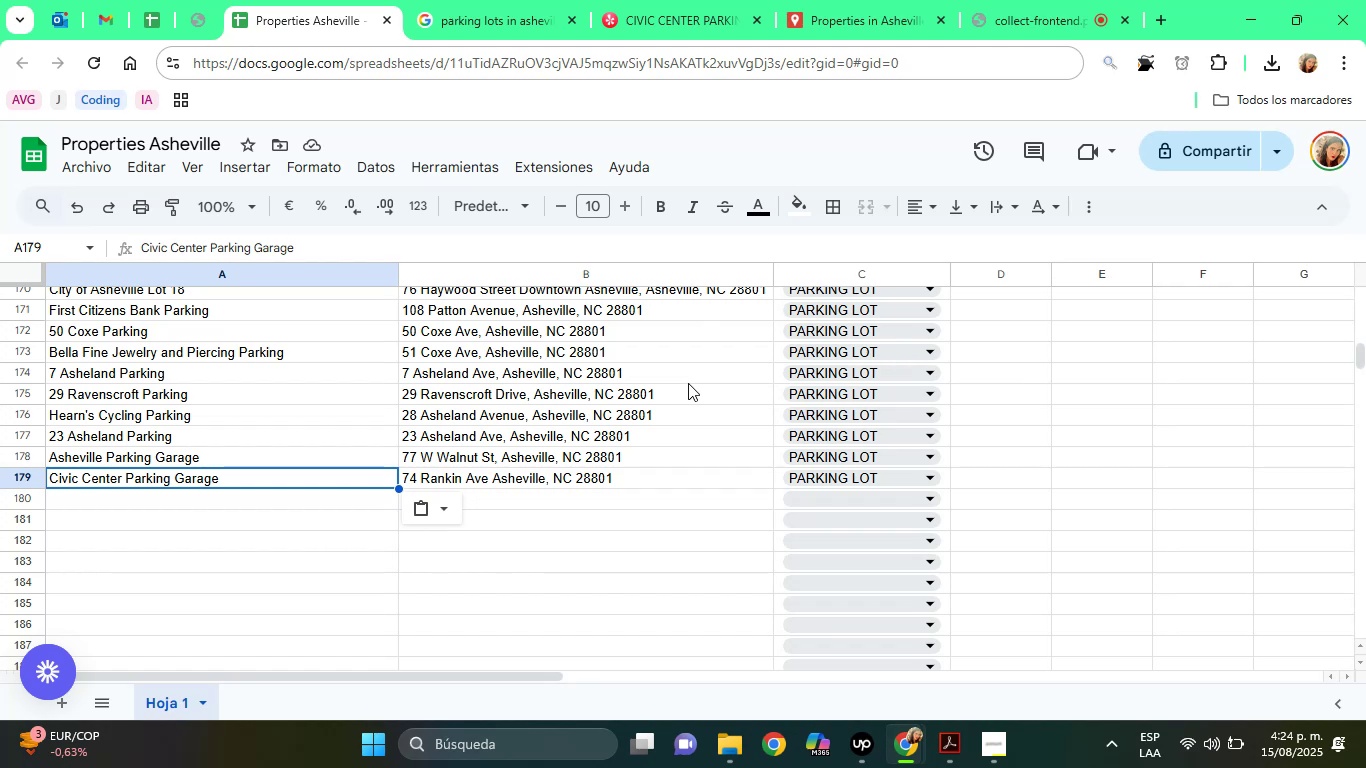 
wait(28.29)
 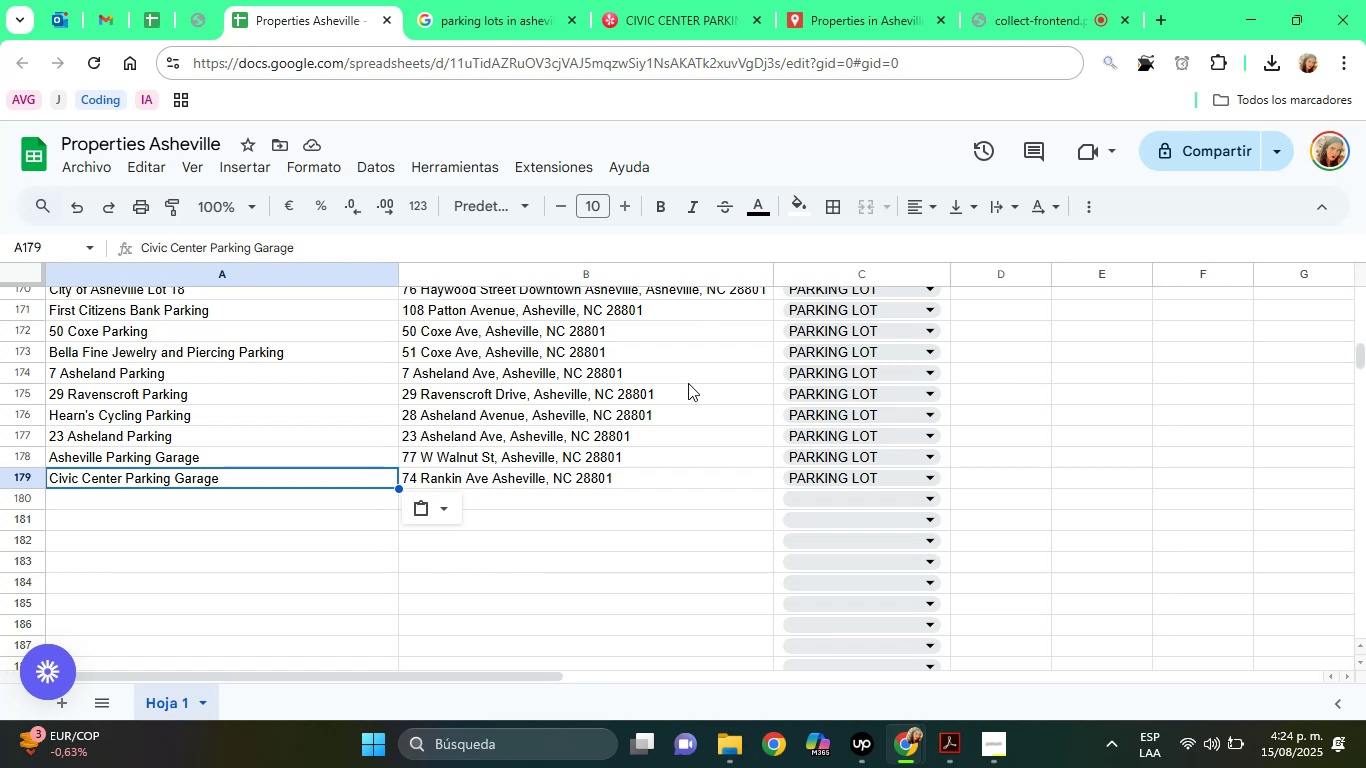 
key(ArrowDown)
 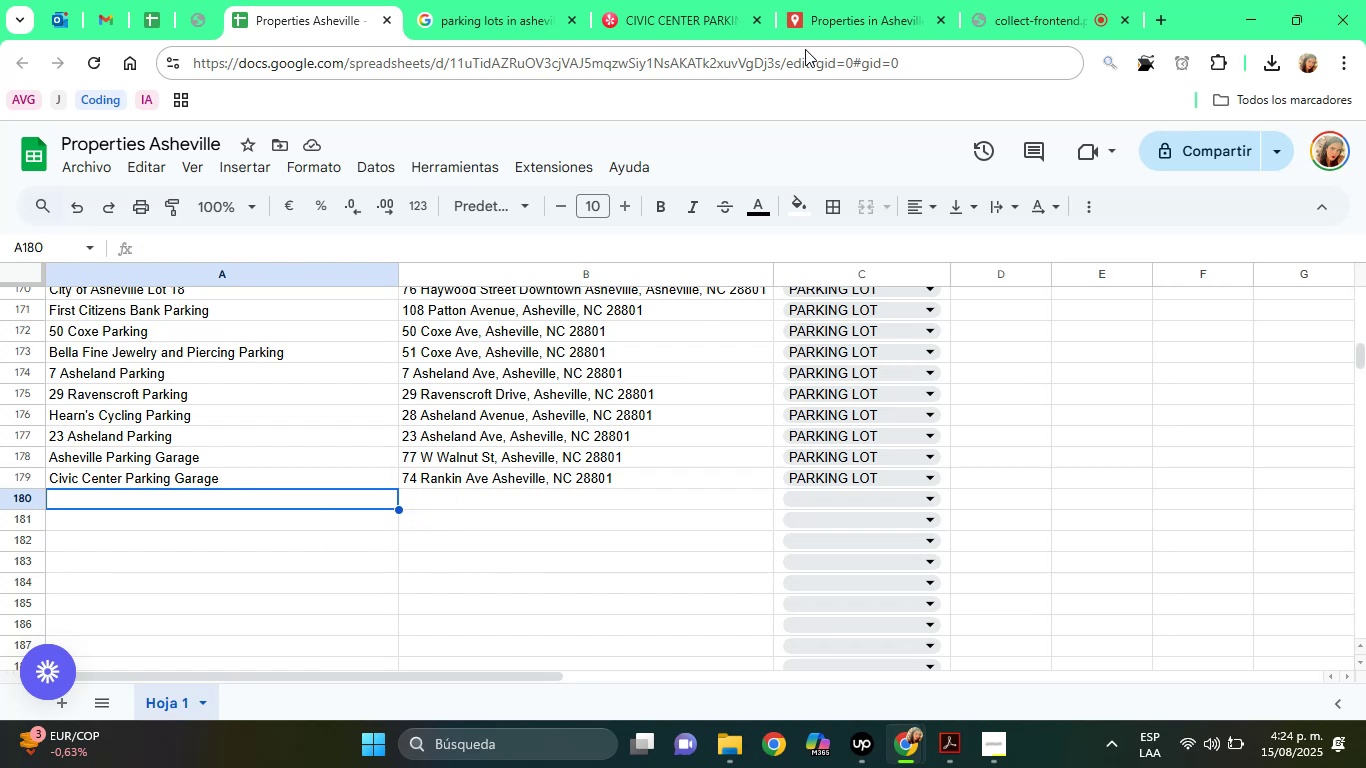 
mouse_move([677, -9])
 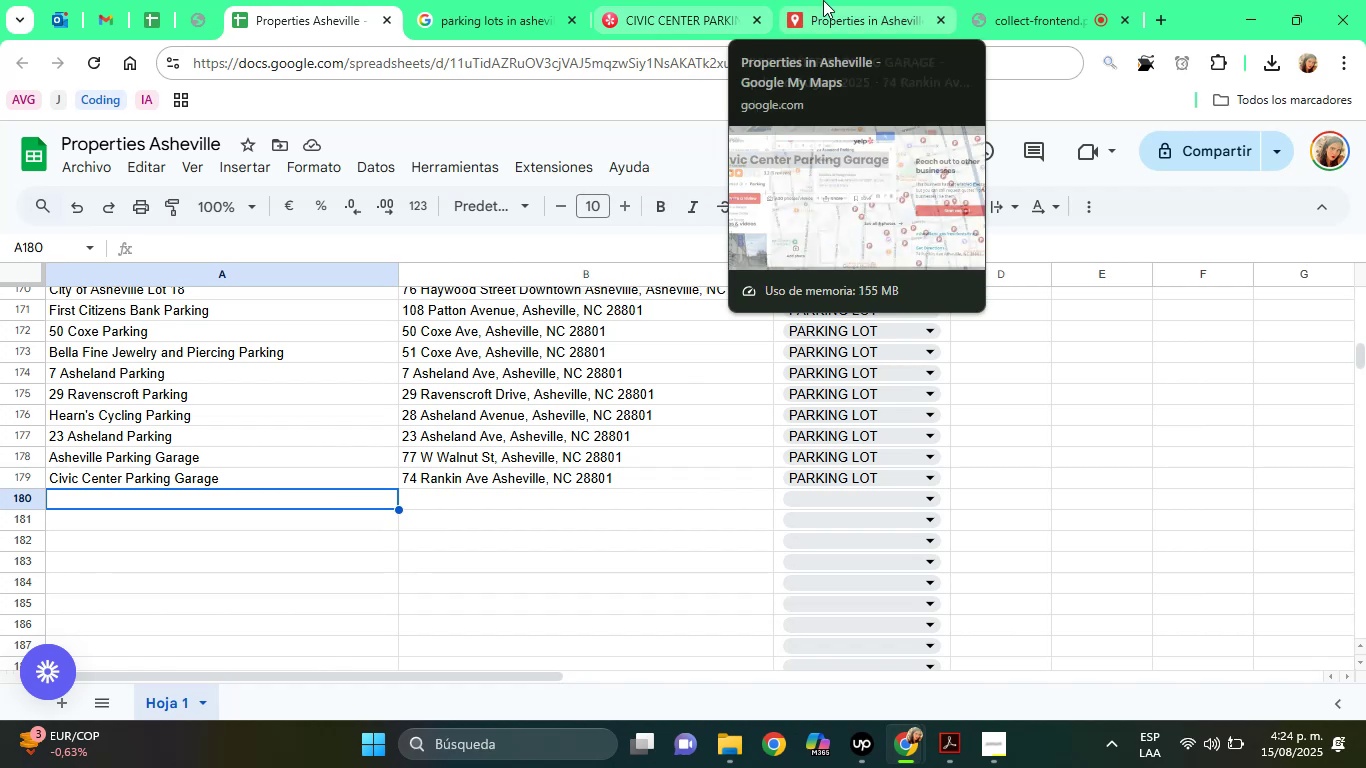 
left_click([823, 0])
 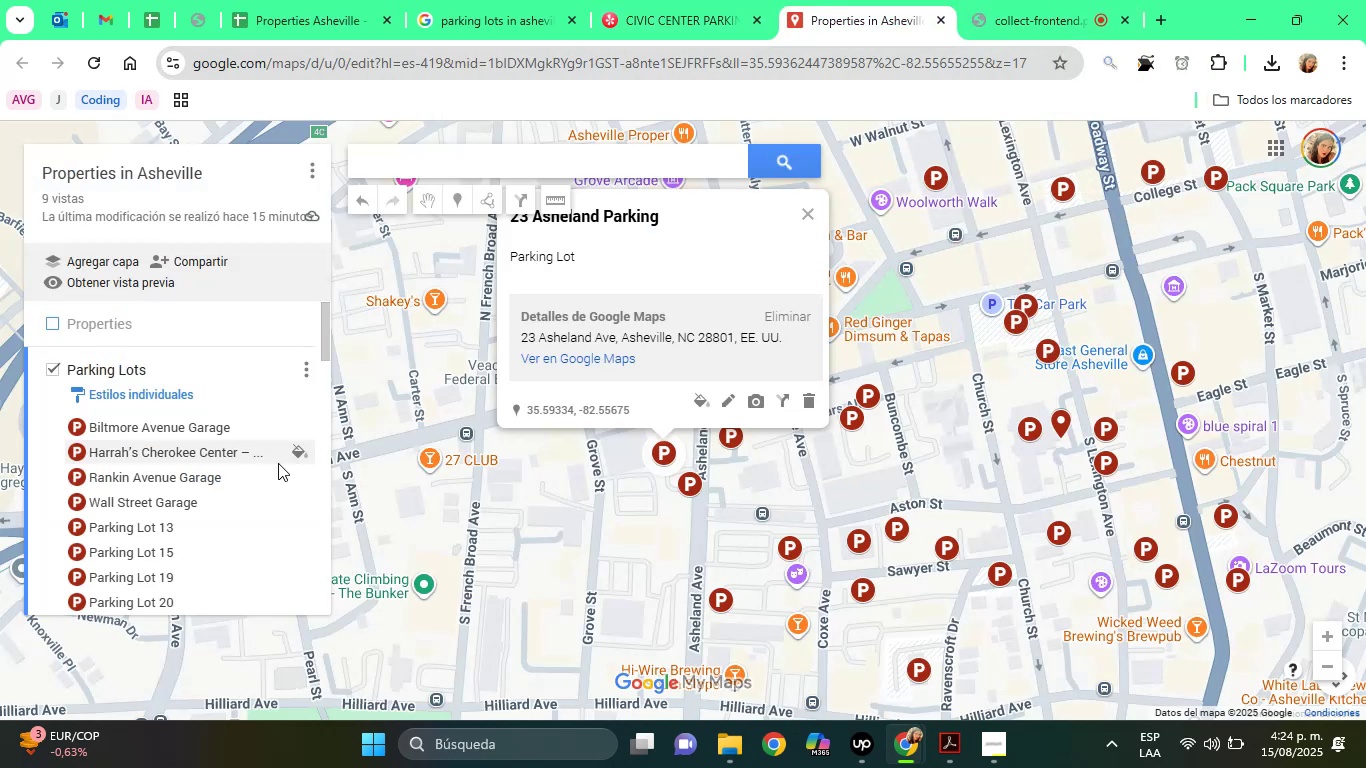 
left_click_drag(start_coordinate=[332, 337], to_coordinate=[324, 399])
 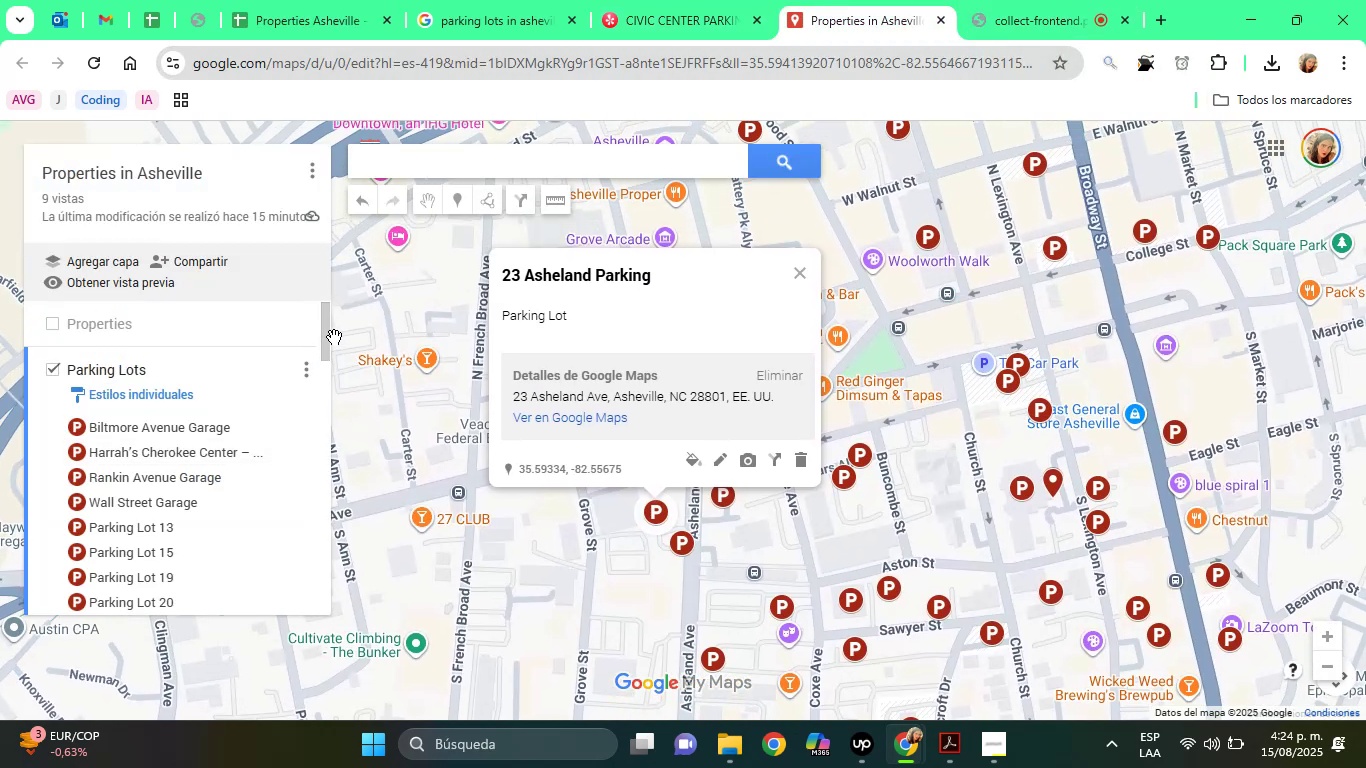 
left_click_drag(start_coordinate=[328, 331], to_coordinate=[335, 574])
 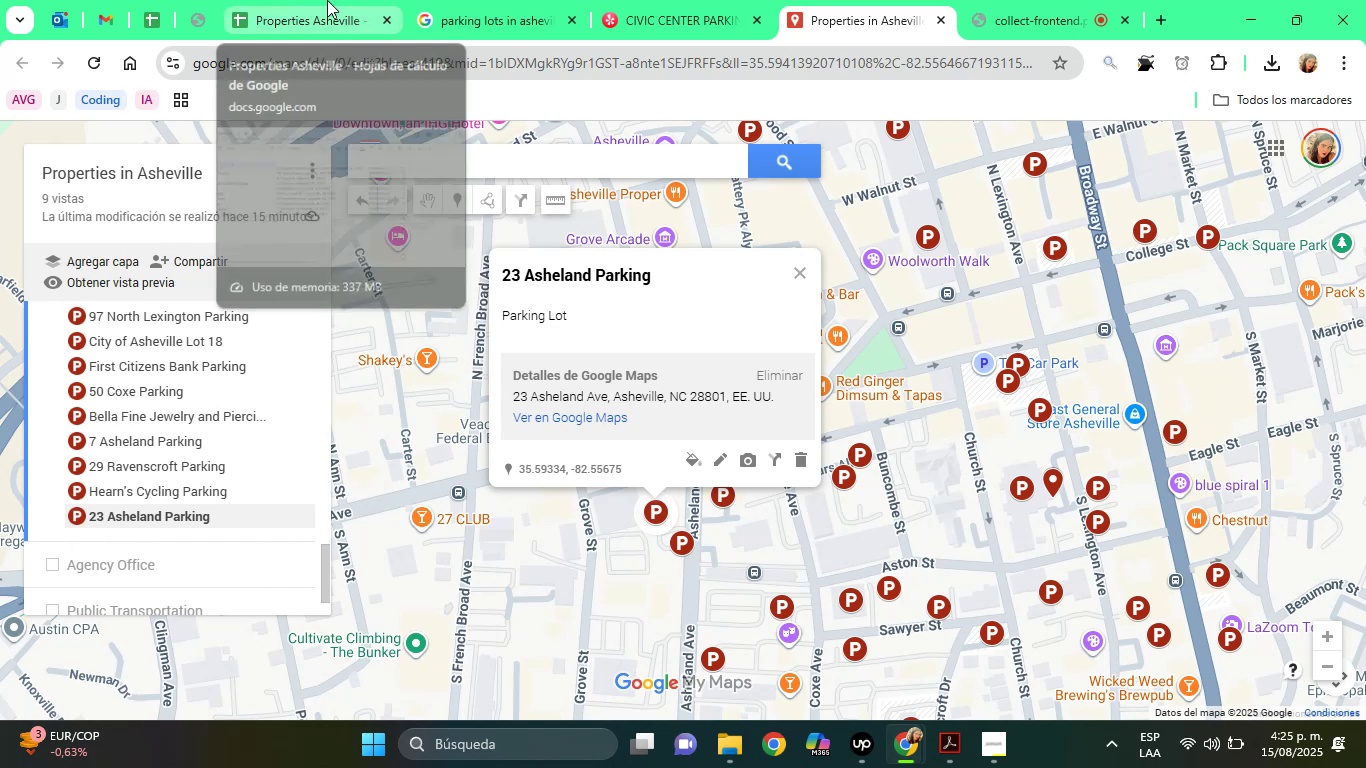 
left_click([326, 0])
 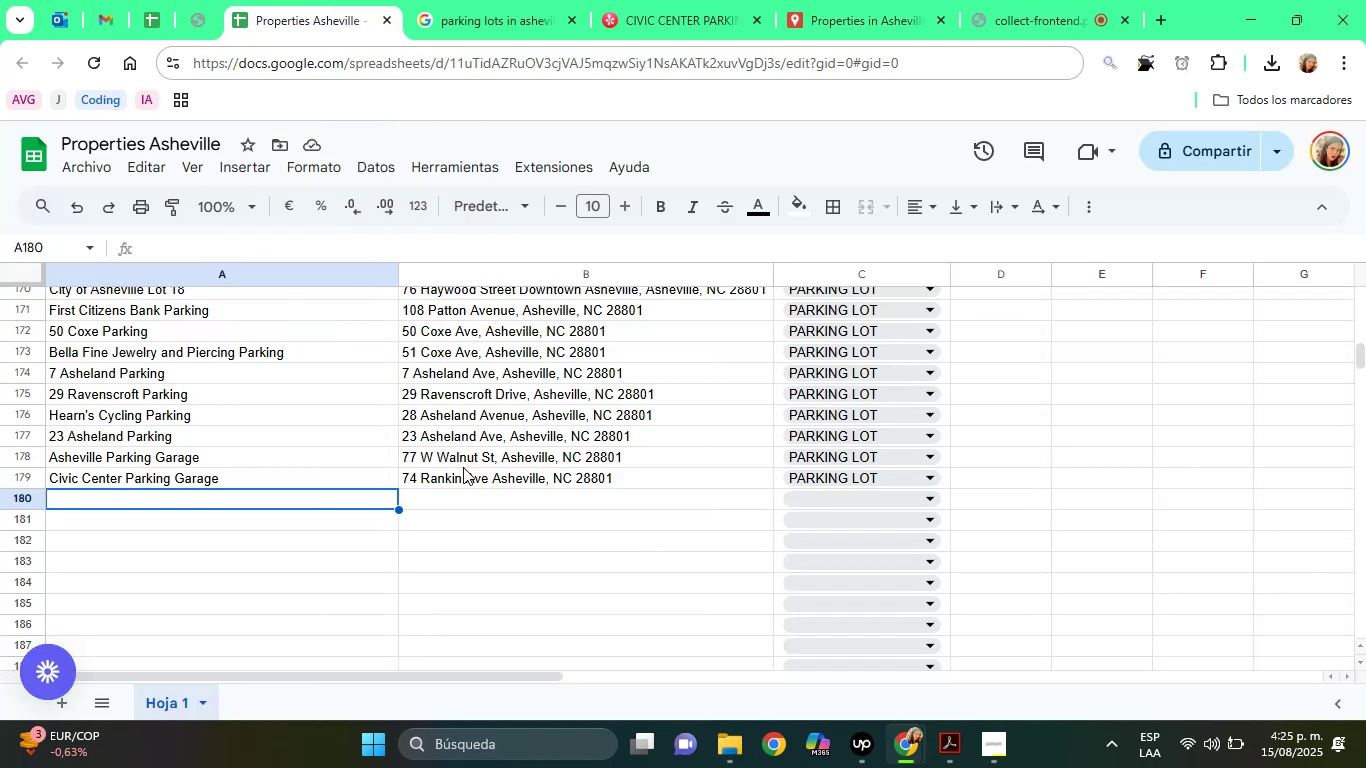 
left_click([478, 465])
 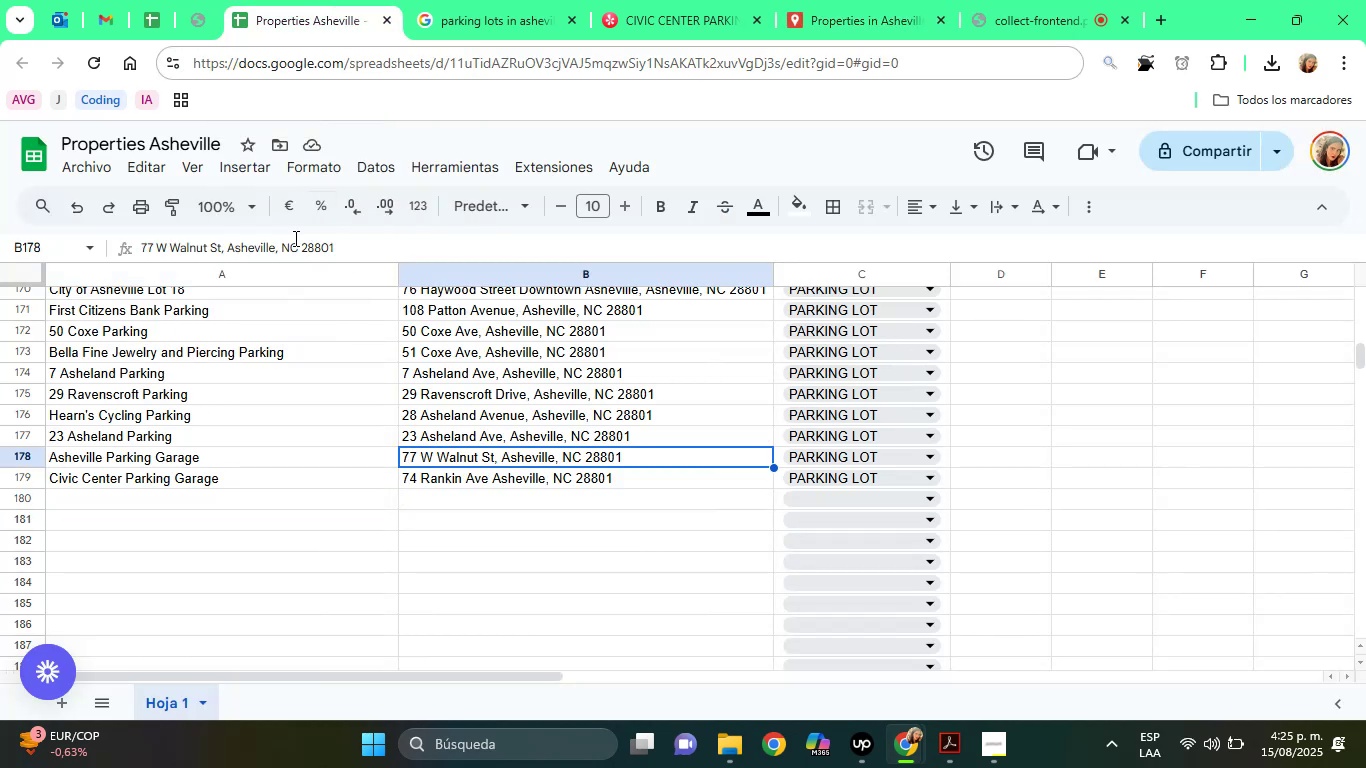 
double_click([289, 243])
 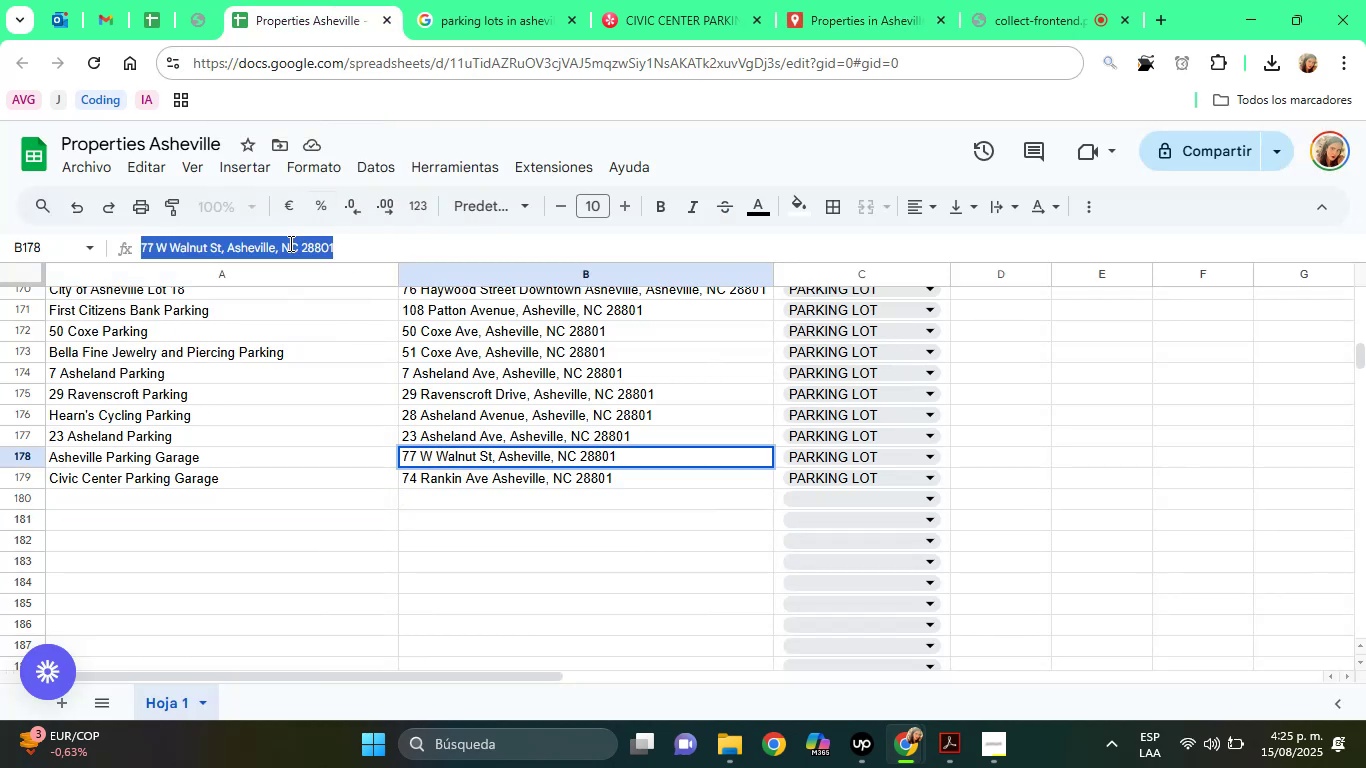 
triple_click([289, 243])
 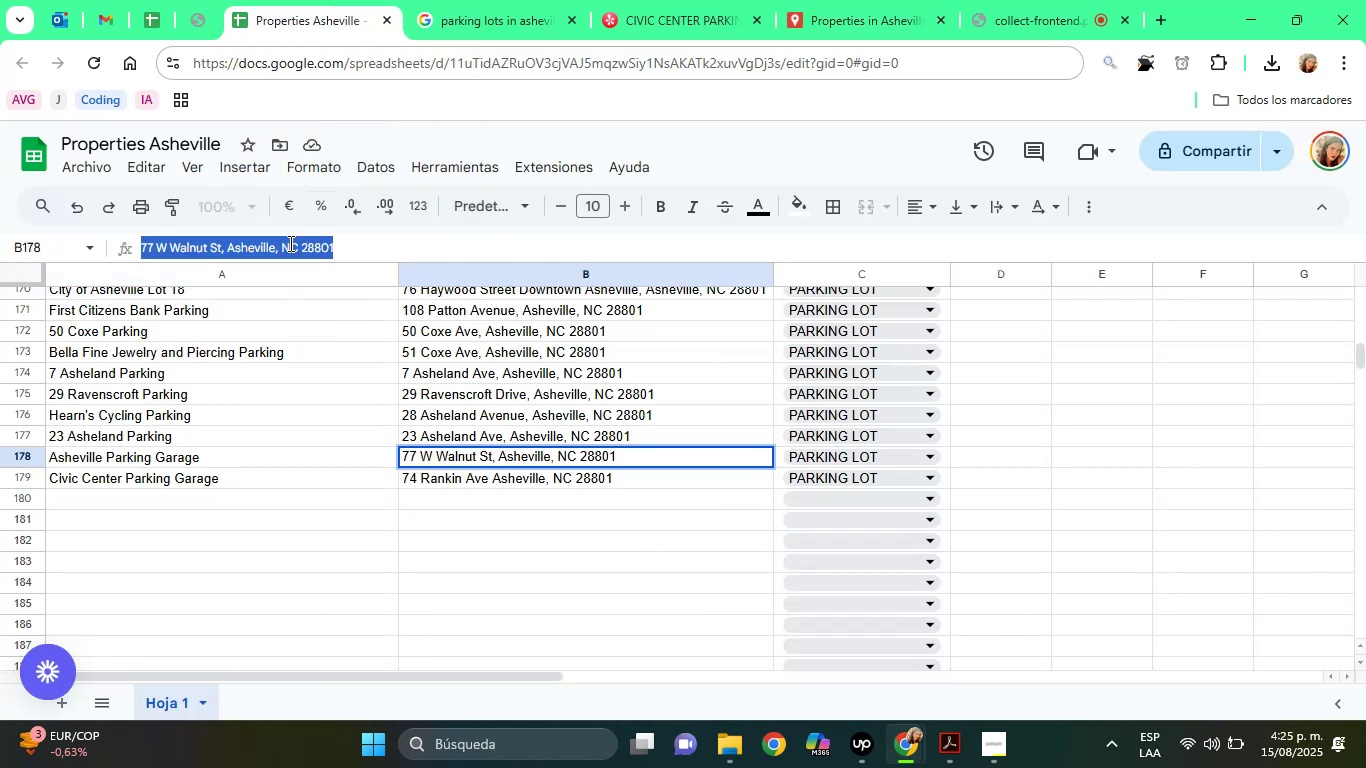 
right_click([289, 243])
 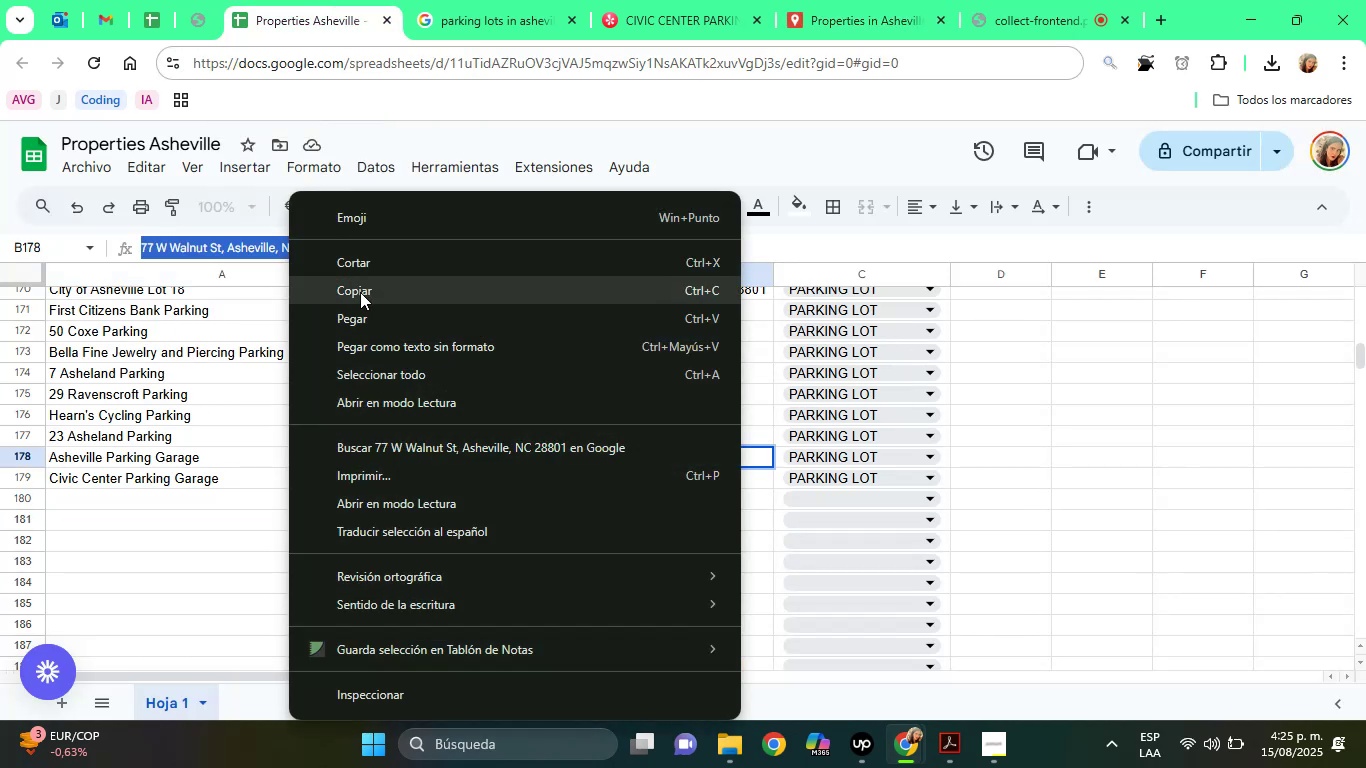 
left_click([360, 293])
 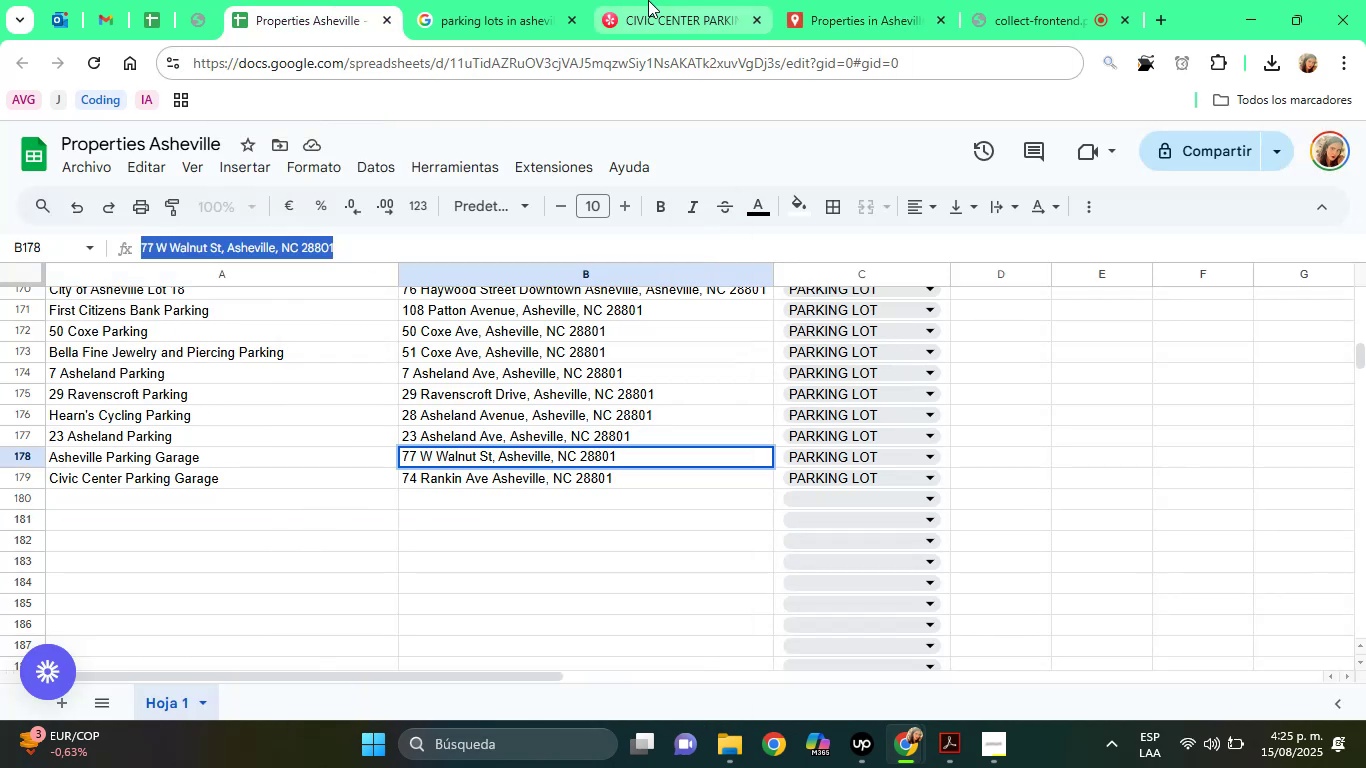 
left_click([648, 0])
 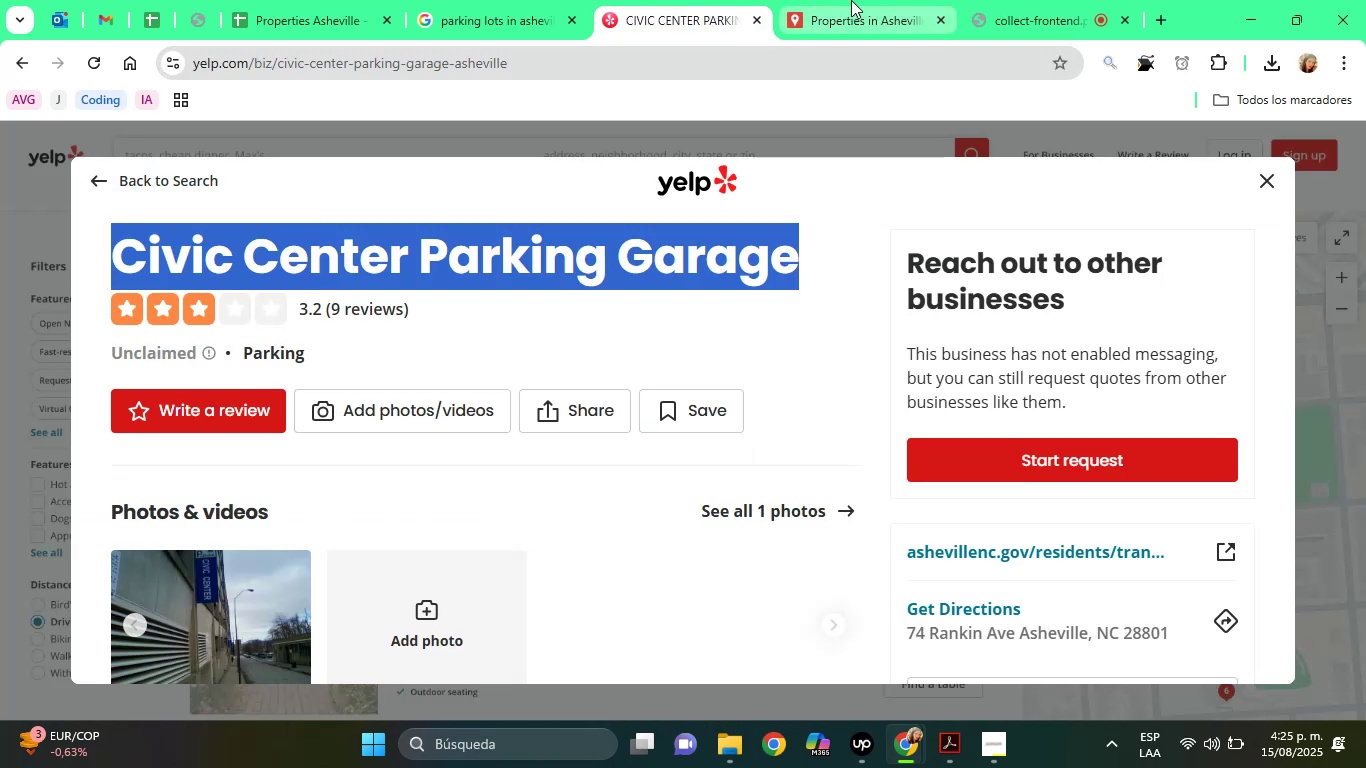 
left_click([851, 0])
 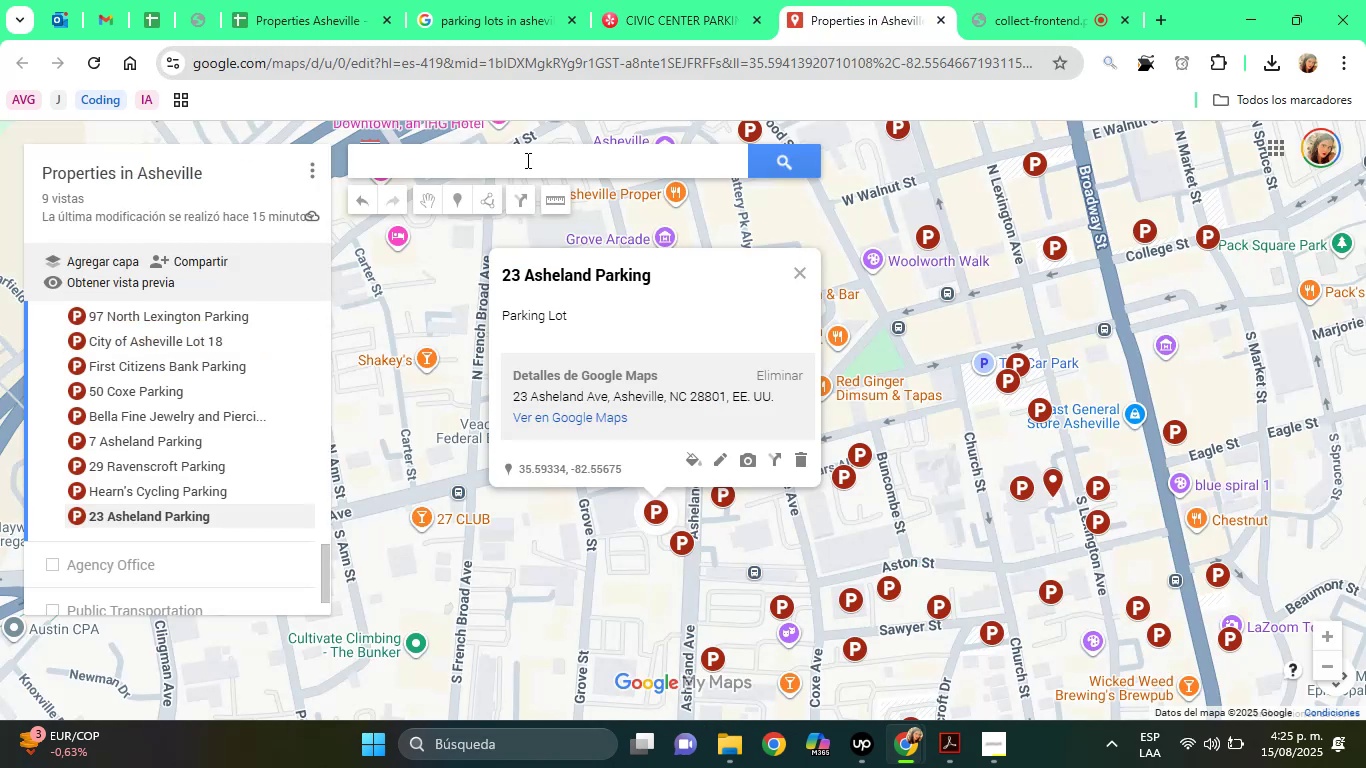 
right_click([526, 160])
 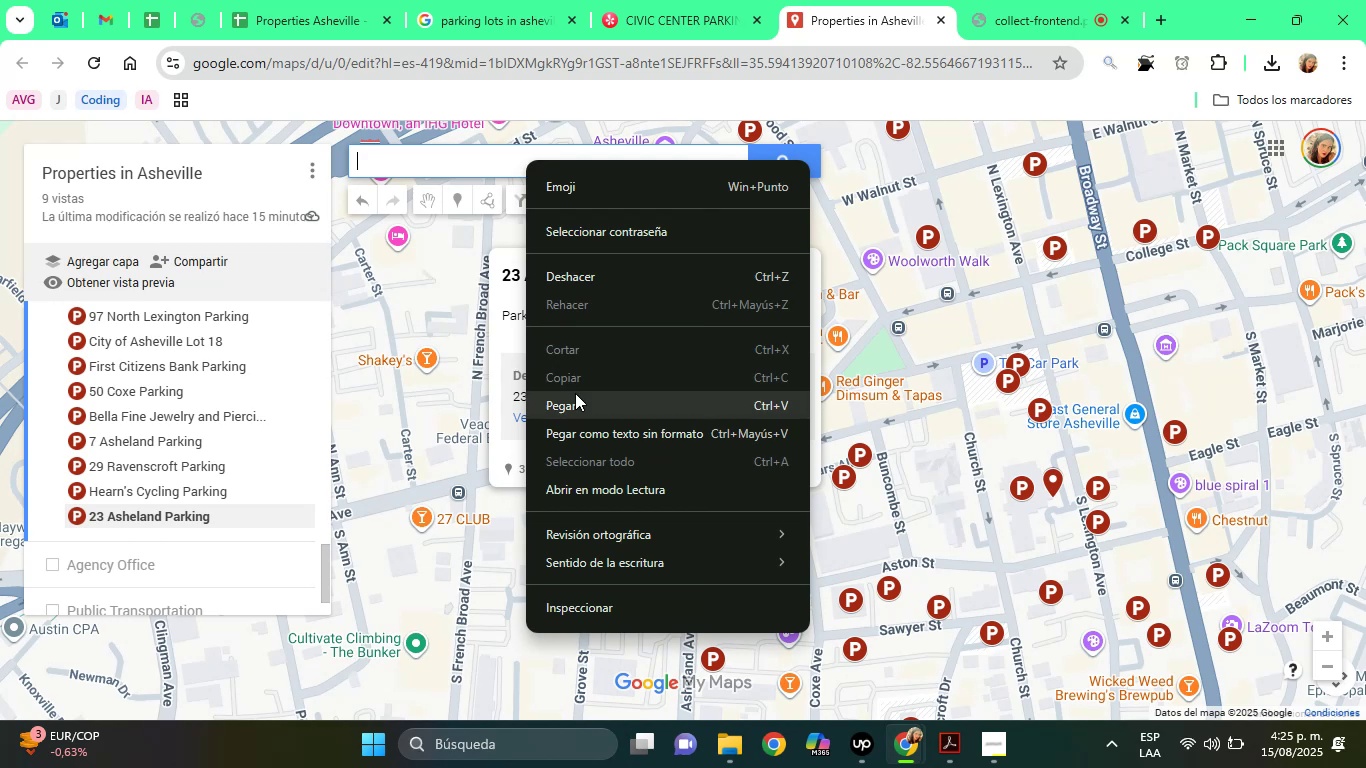 
left_click([573, 404])
 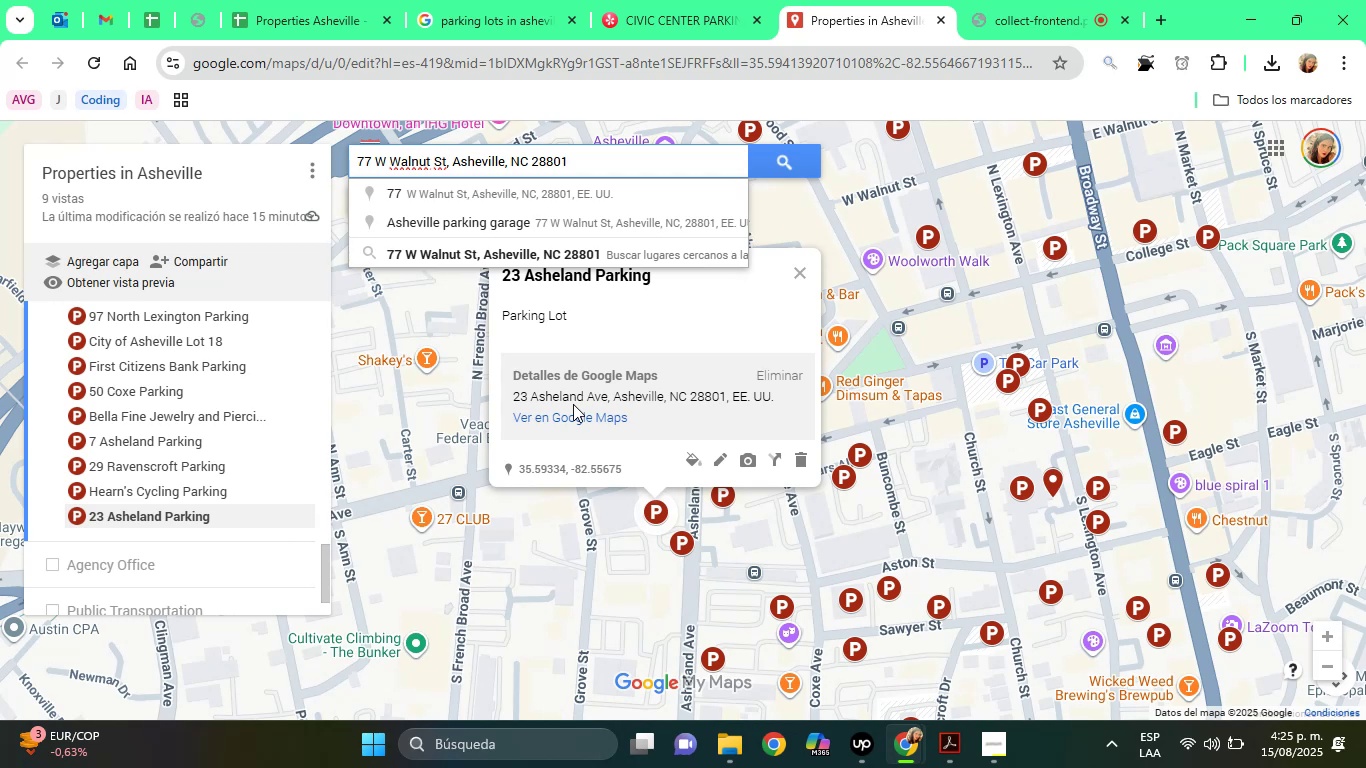 
wait(18.48)
 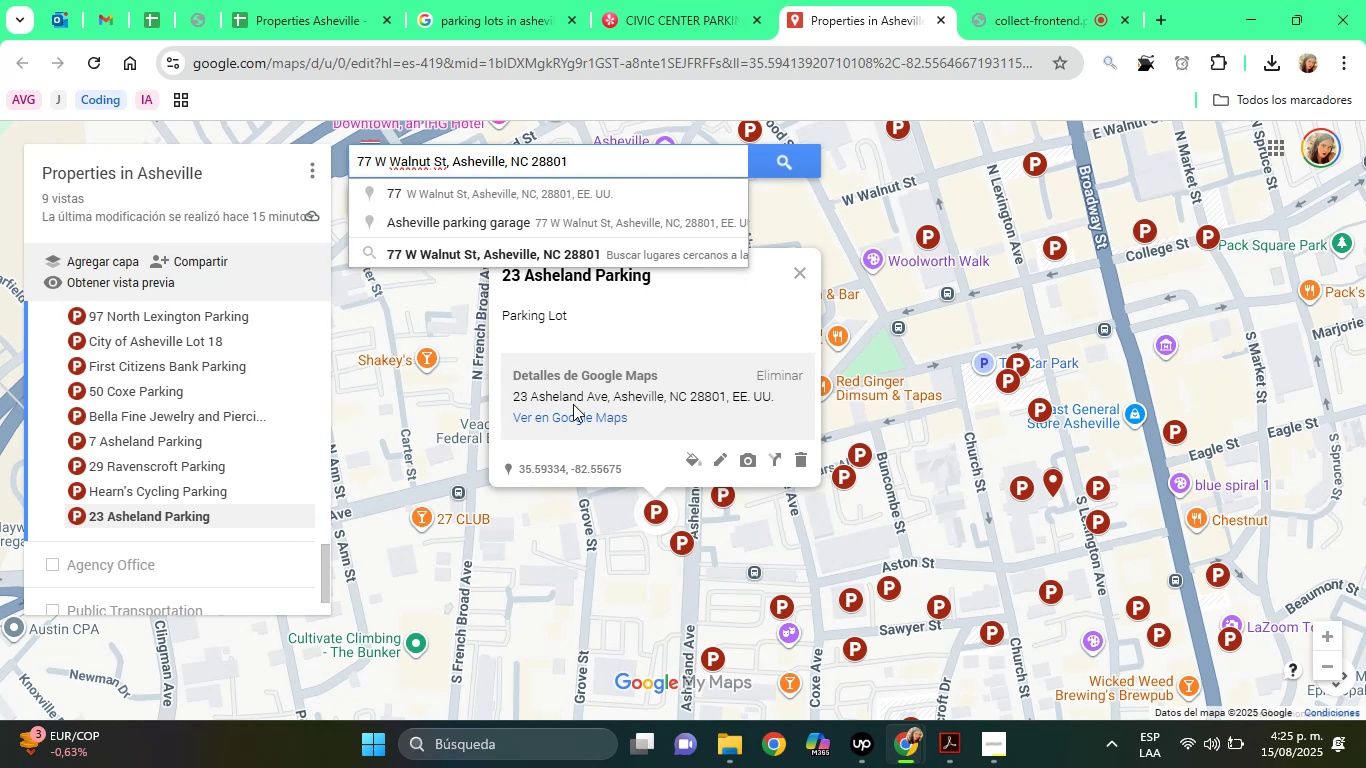 
left_click([553, 254])
 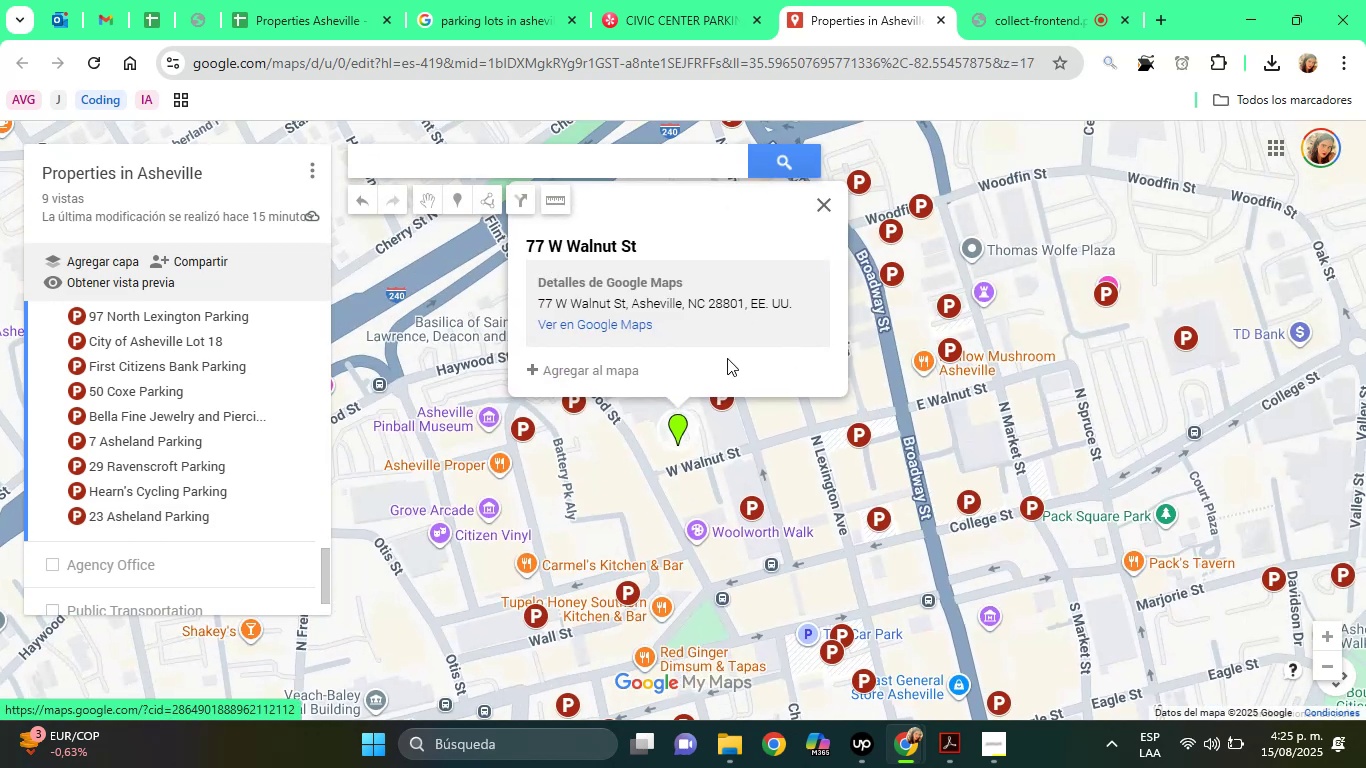 
left_click([606, 367])
 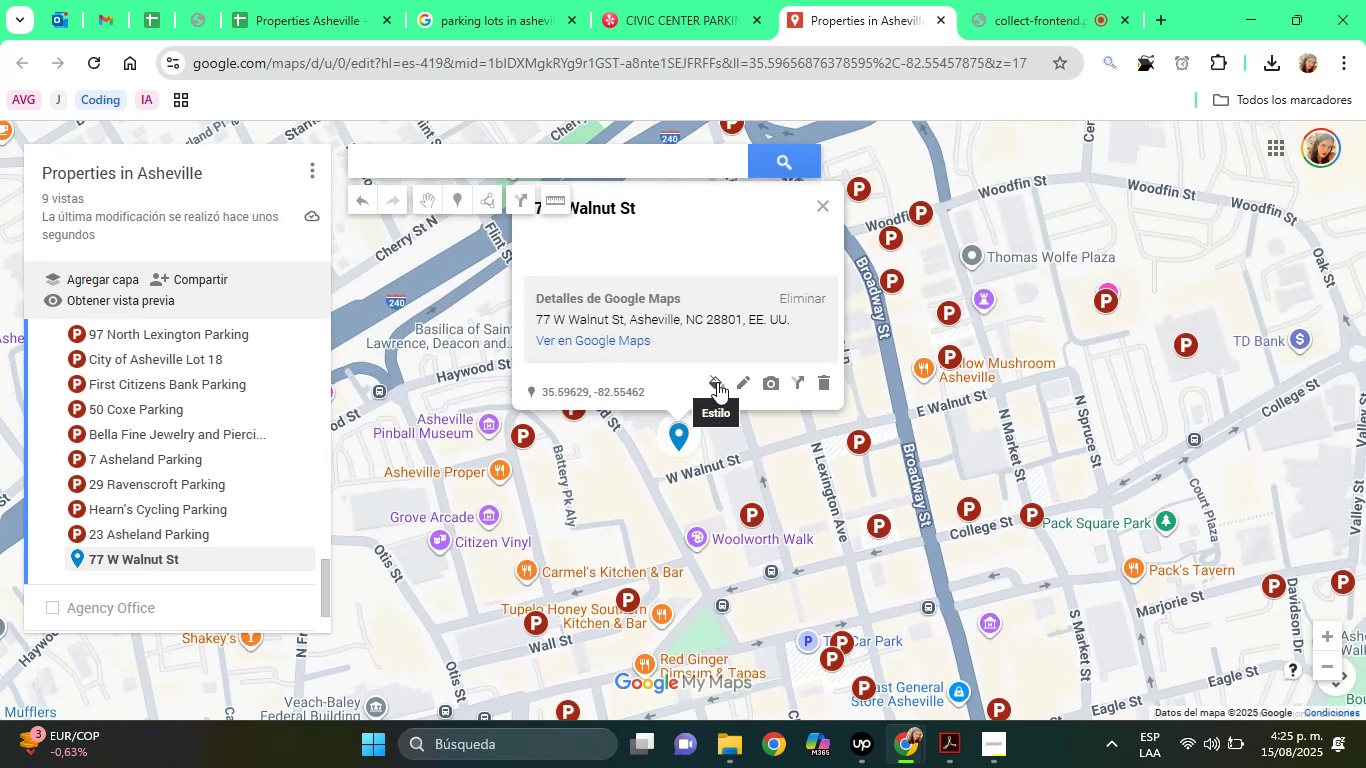 
left_click([717, 382])
 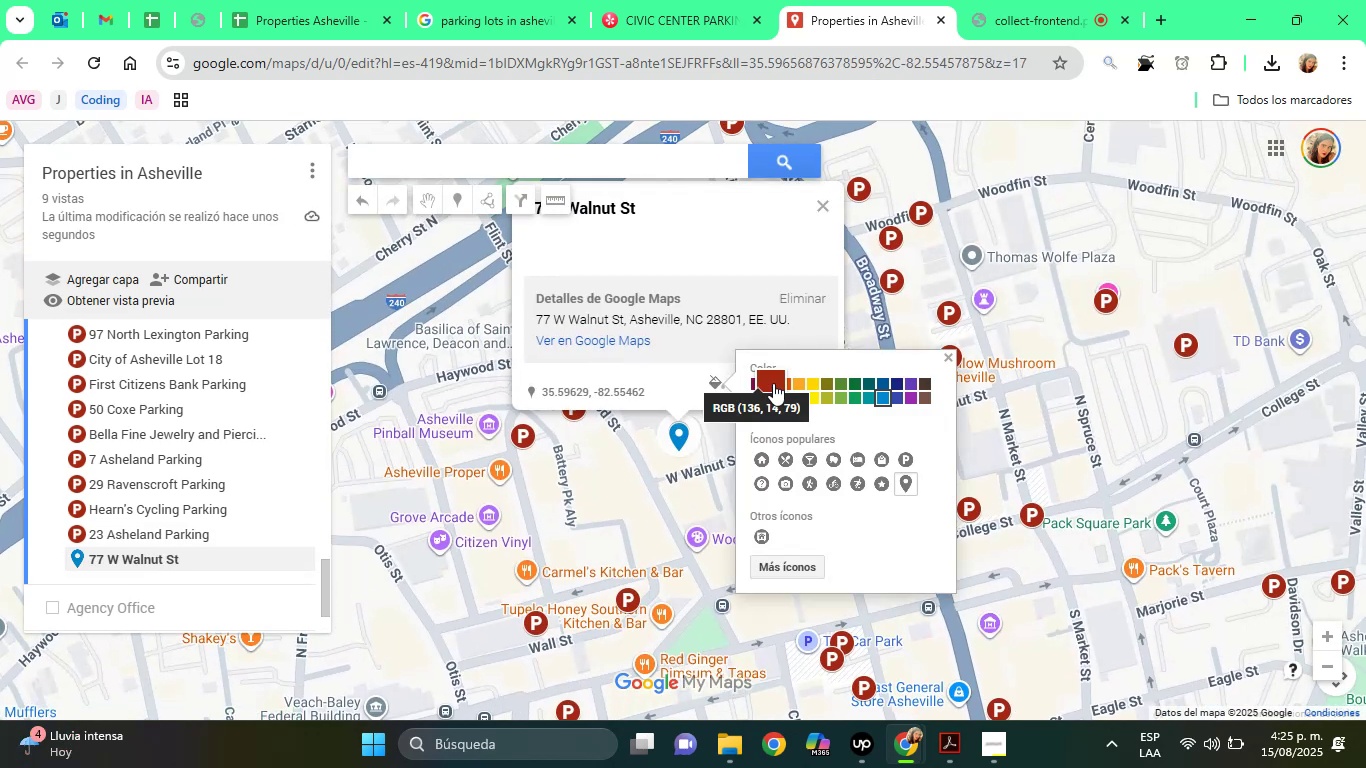 
left_click([775, 383])
 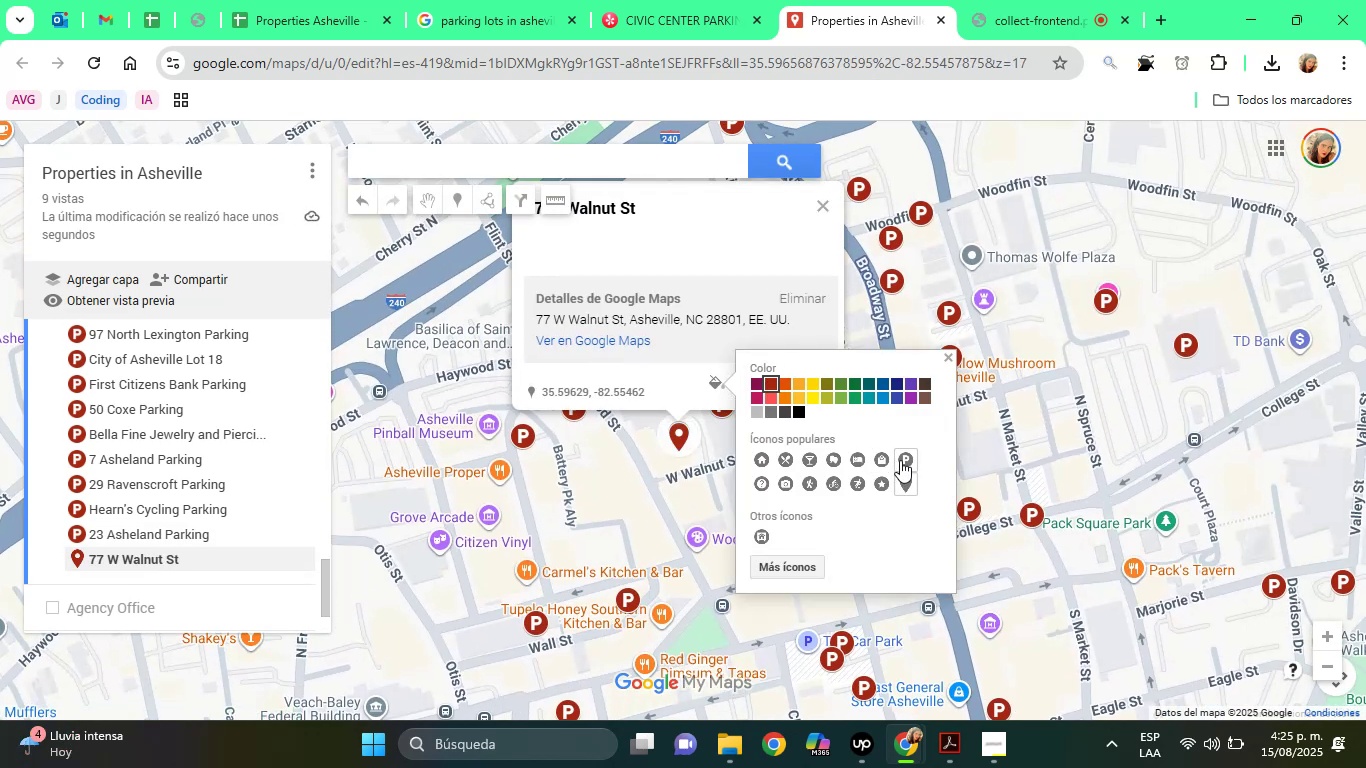 
left_click([902, 459])
 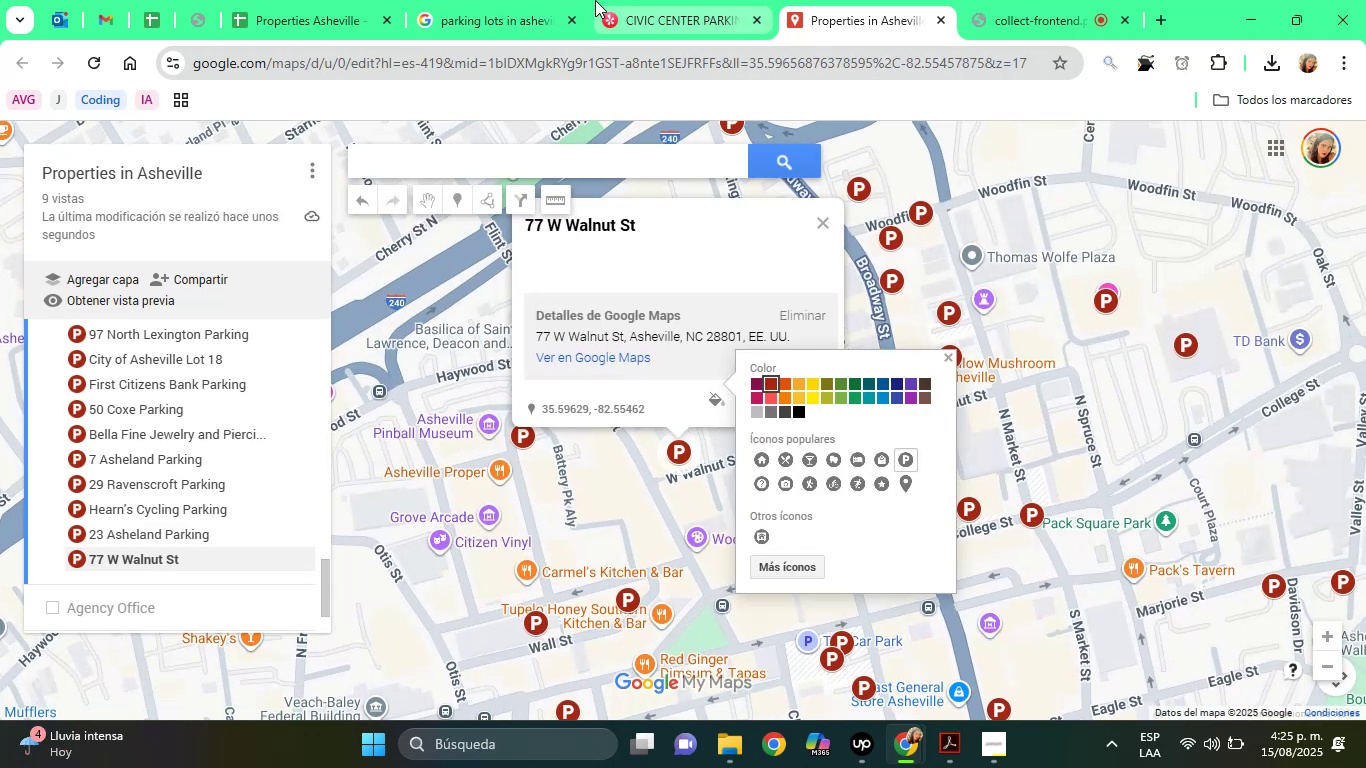 
left_click([282, 0])
 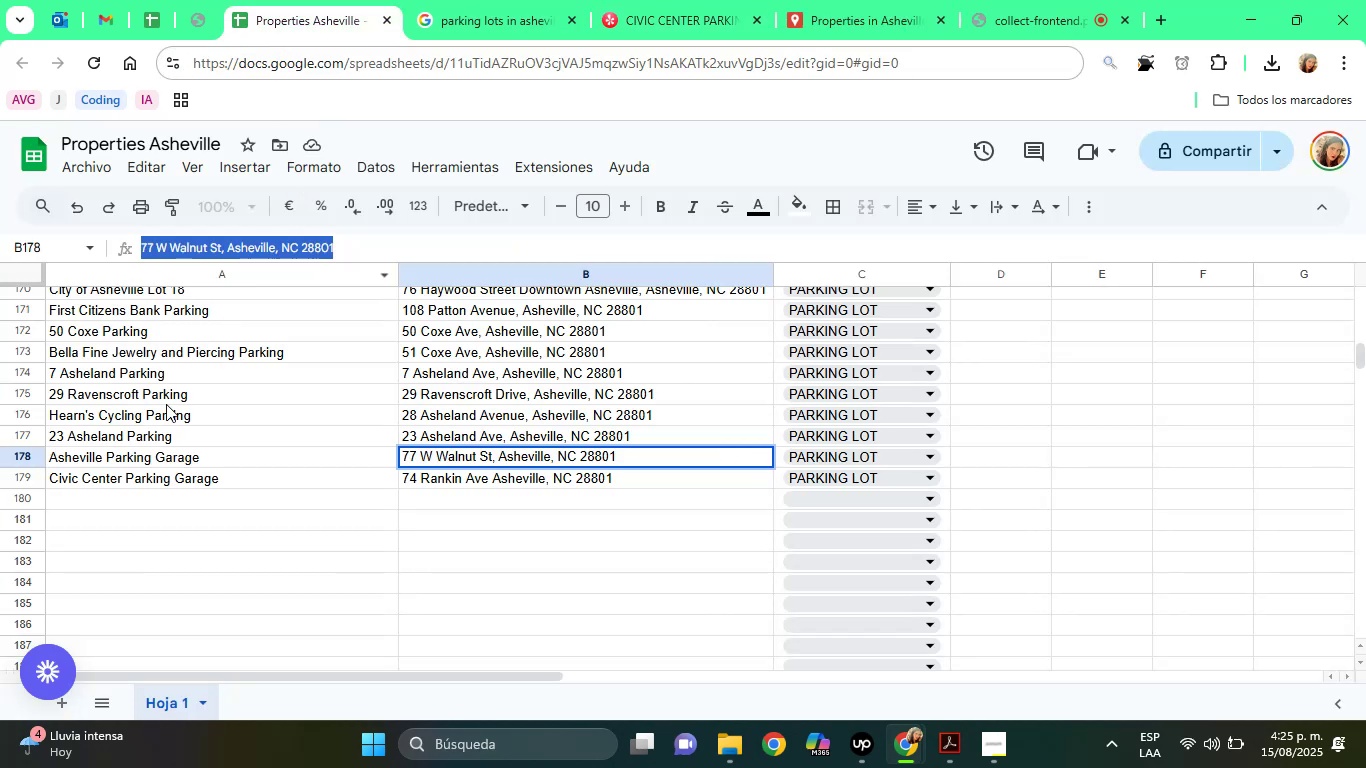 
left_click([150, 470])
 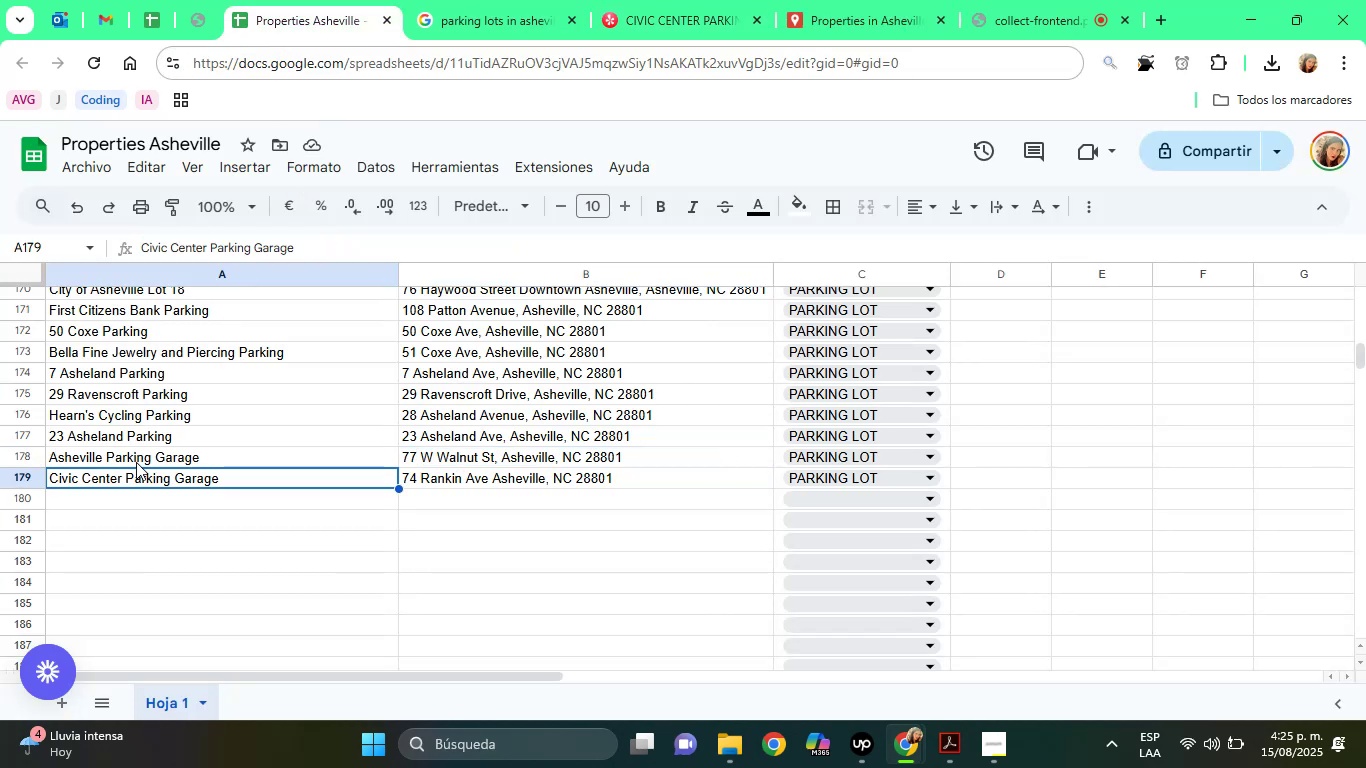 
left_click([136, 462])
 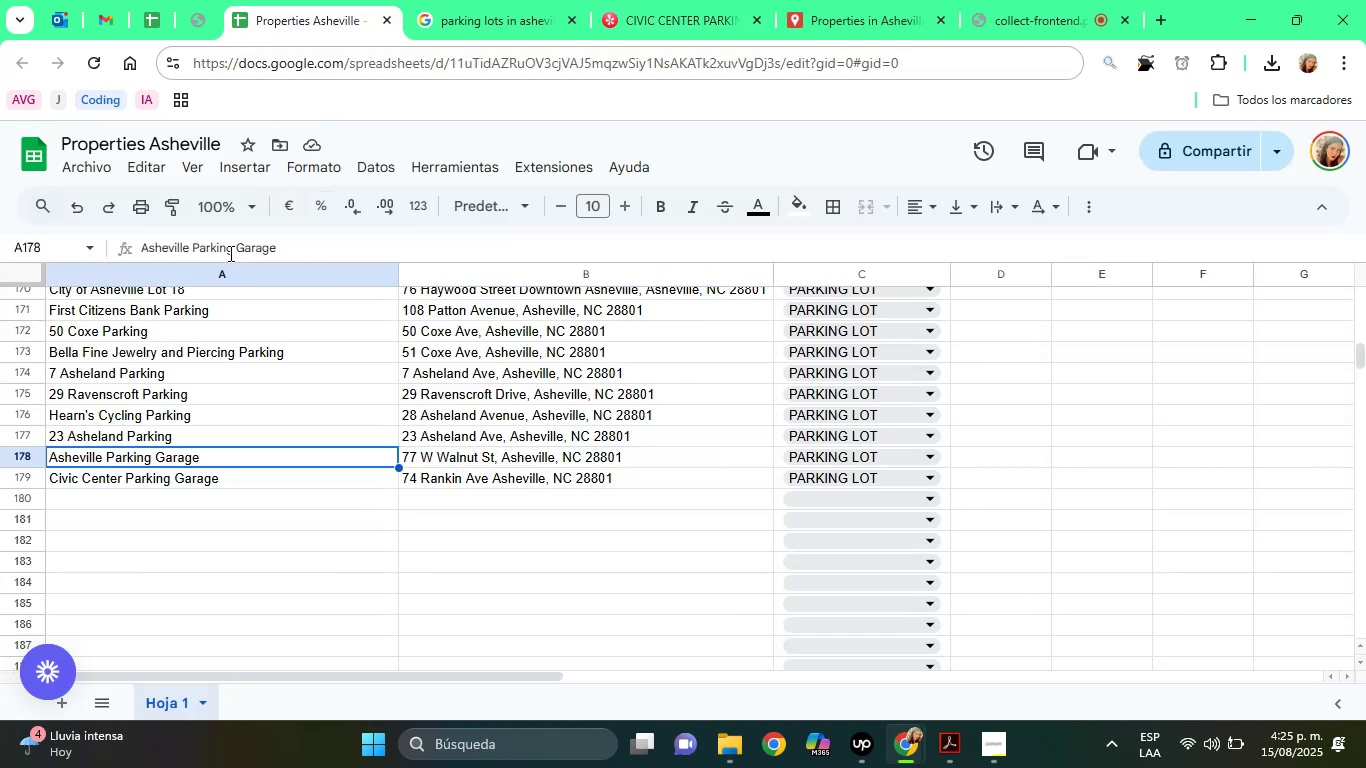 
double_click([229, 253])
 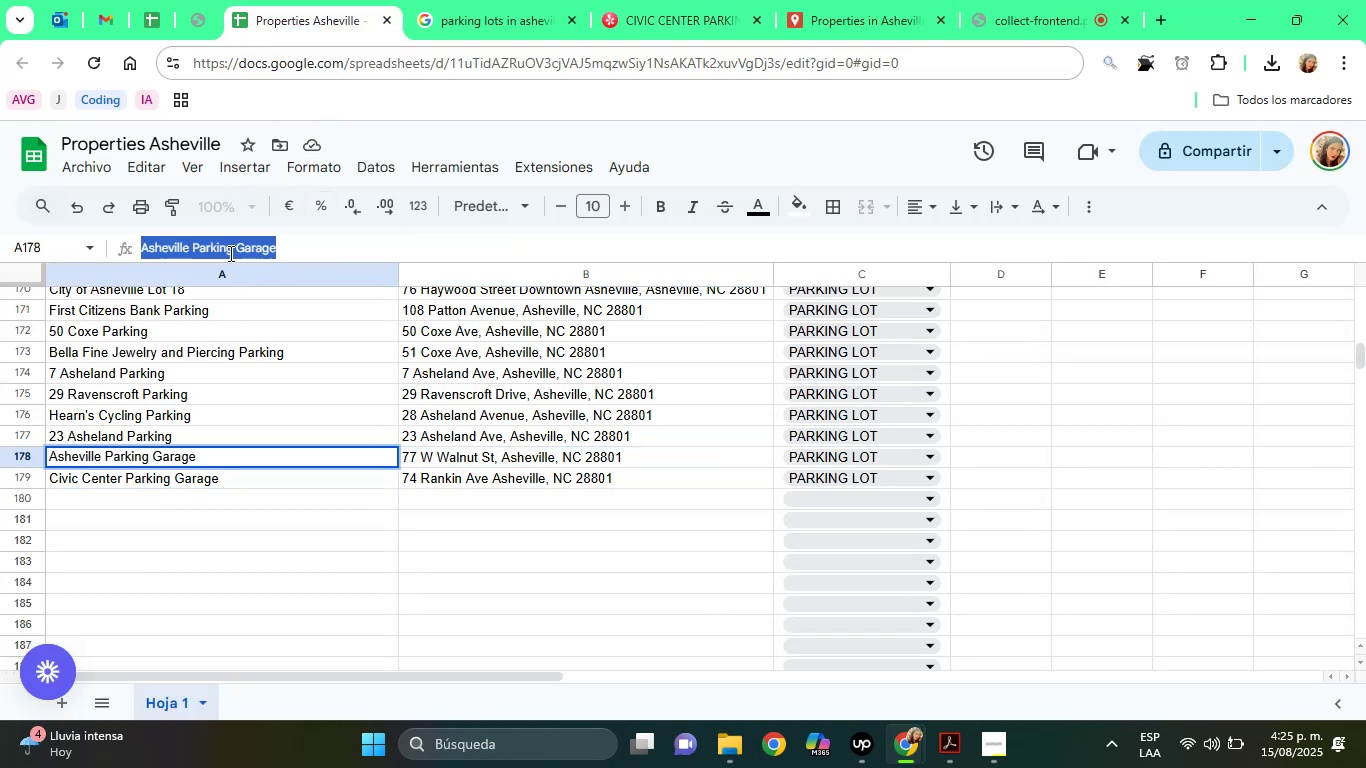 
triple_click([229, 253])
 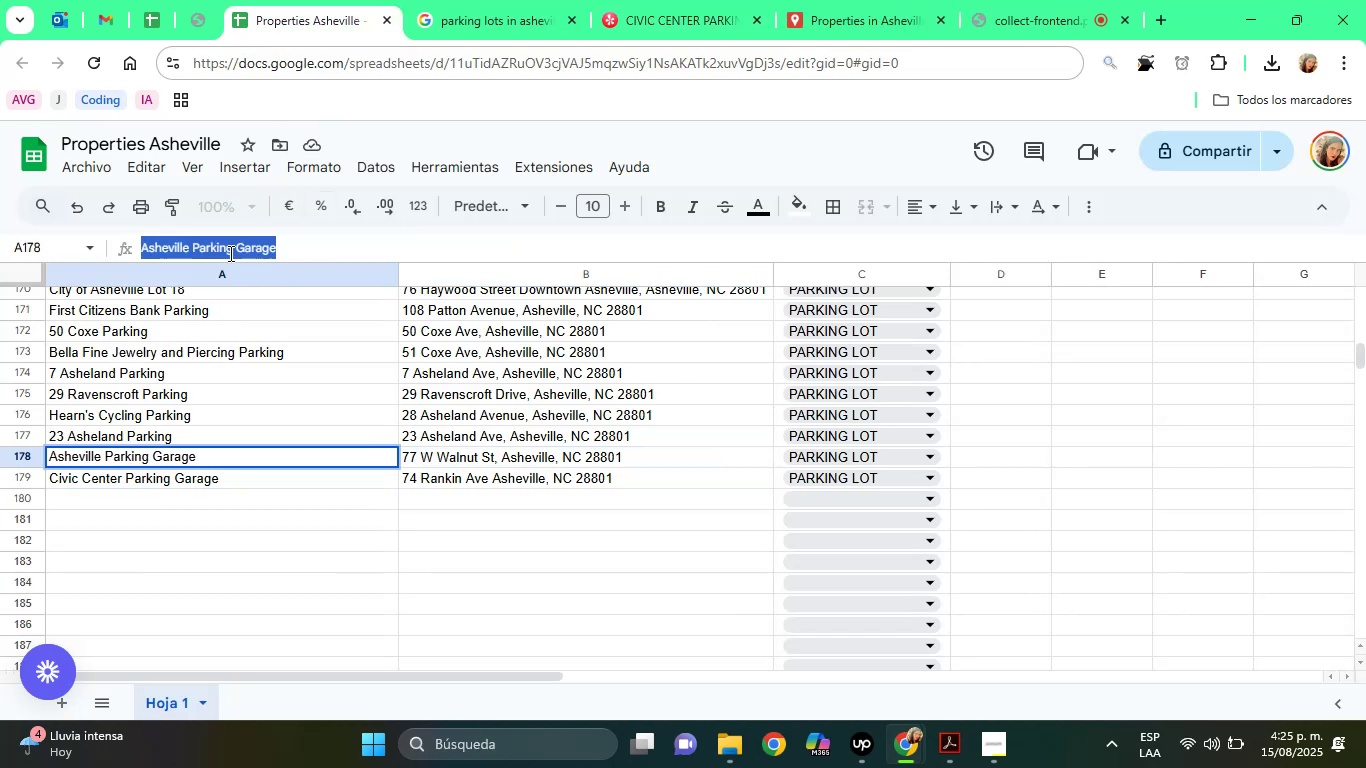 
right_click([229, 253])
 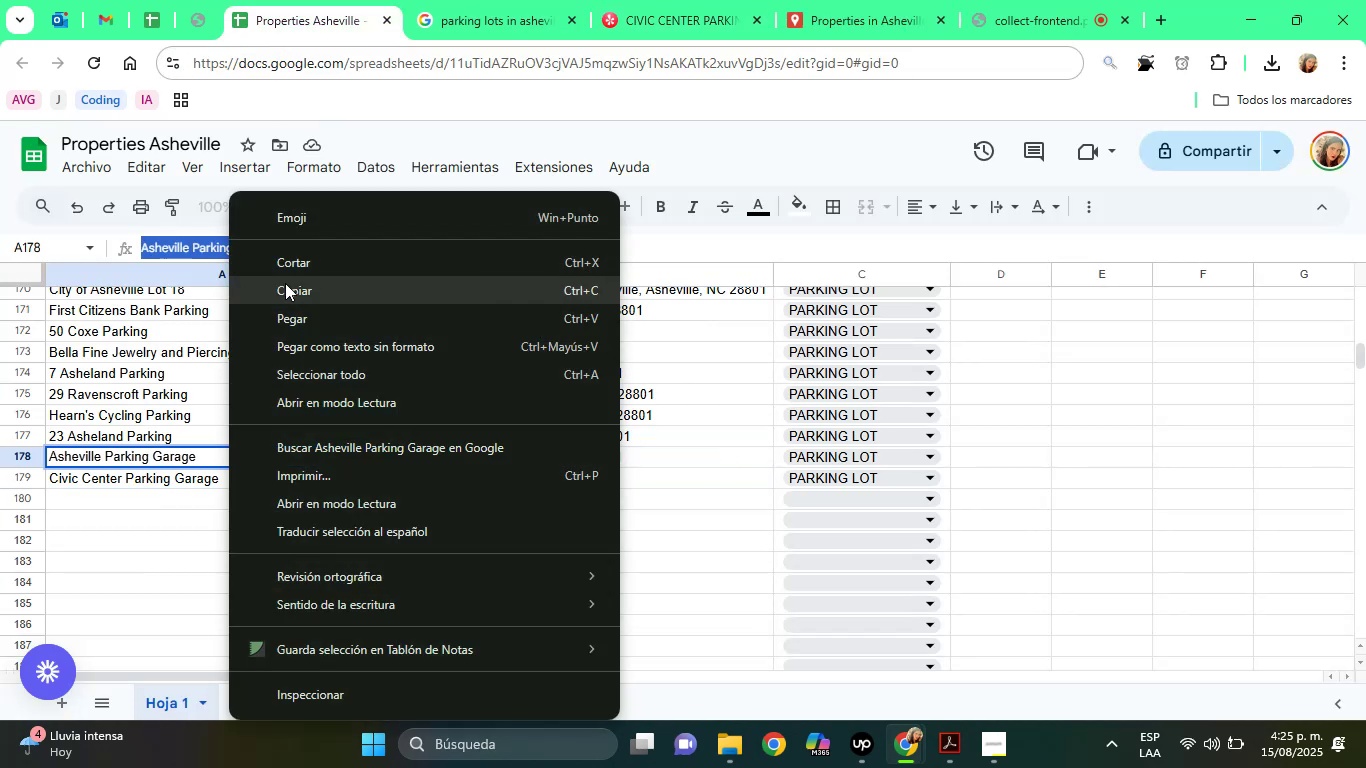 
left_click([287, 284])
 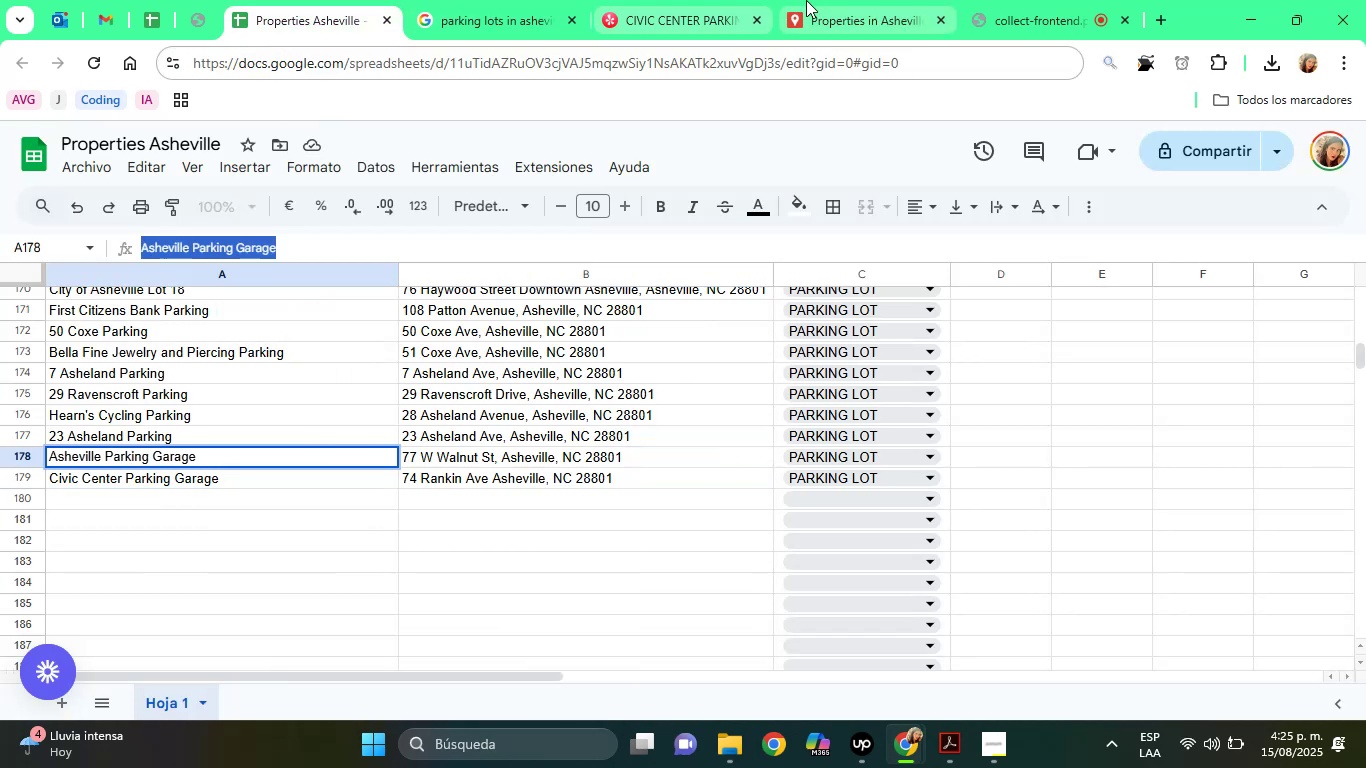 
left_click([806, 0])
 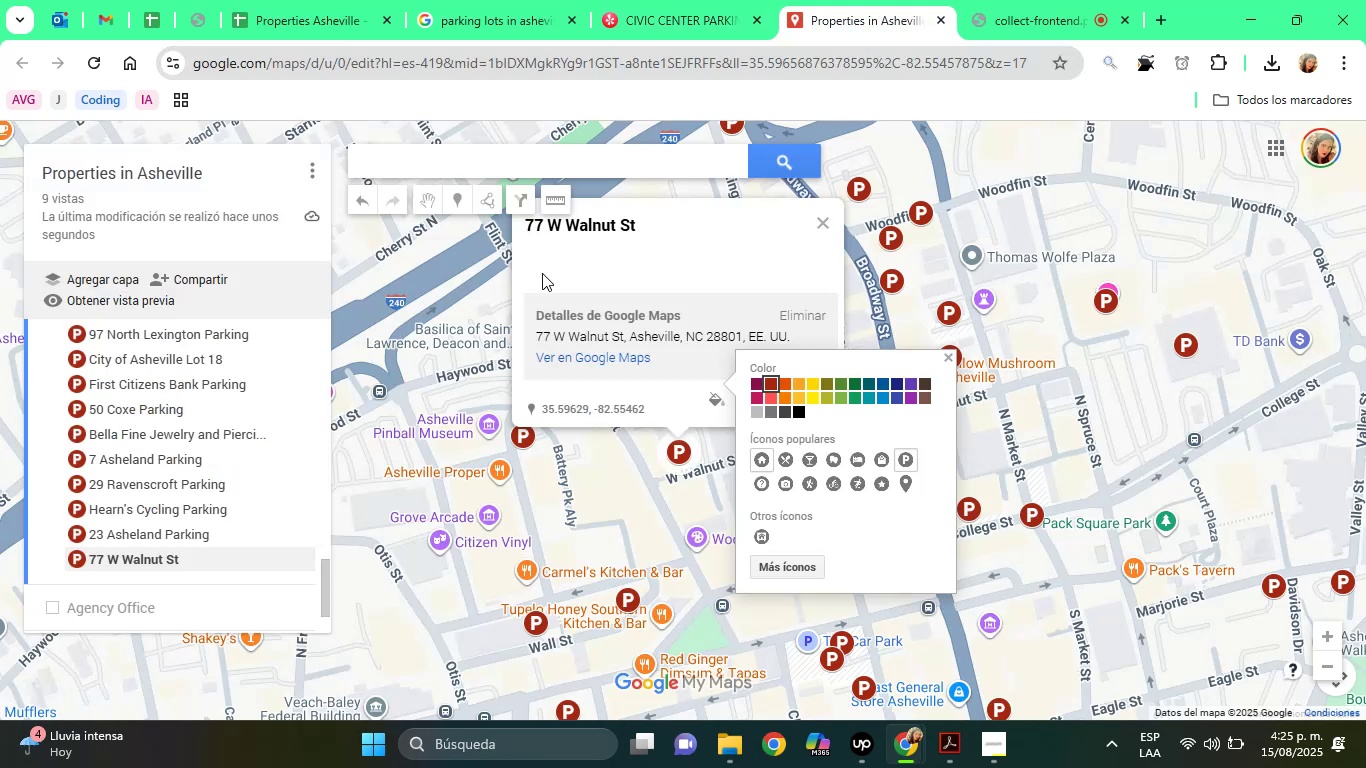 
left_click([636, 253])
 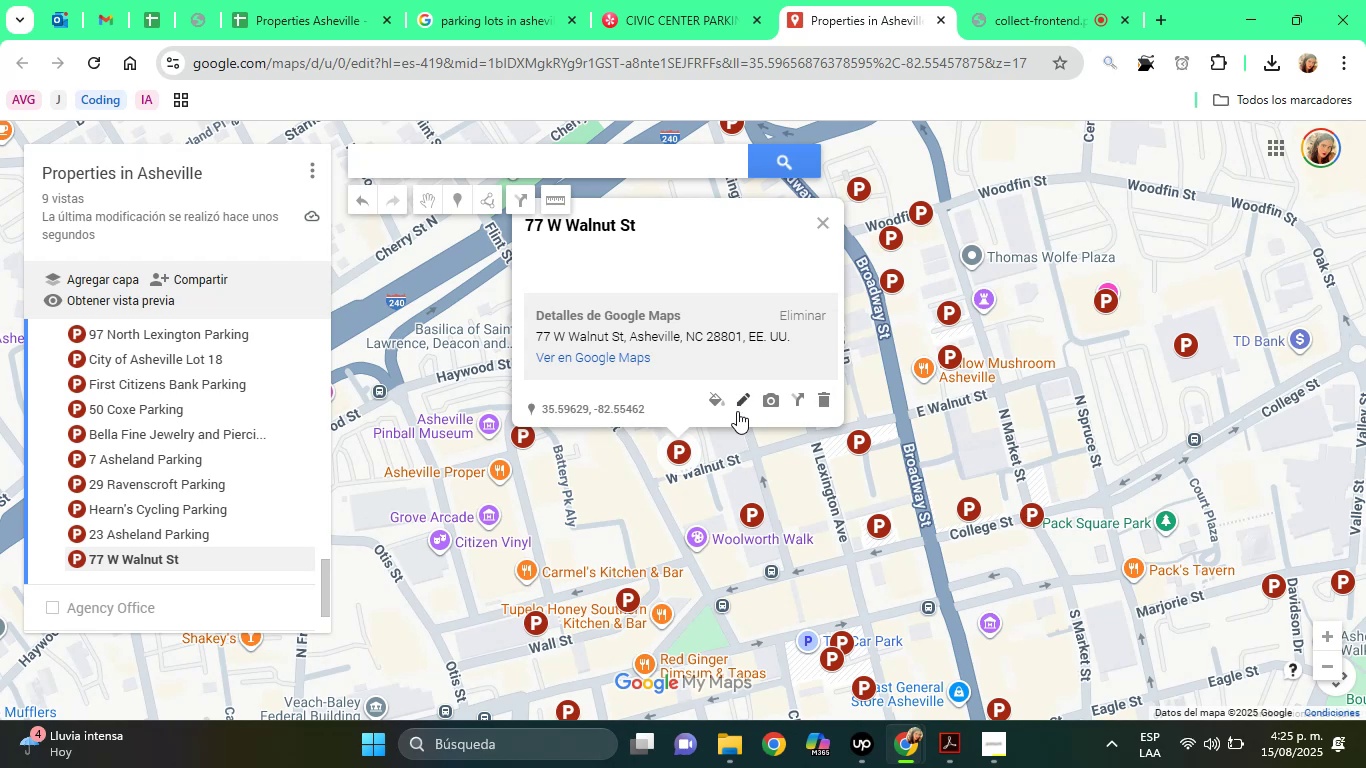 
left_click([739, 408])
 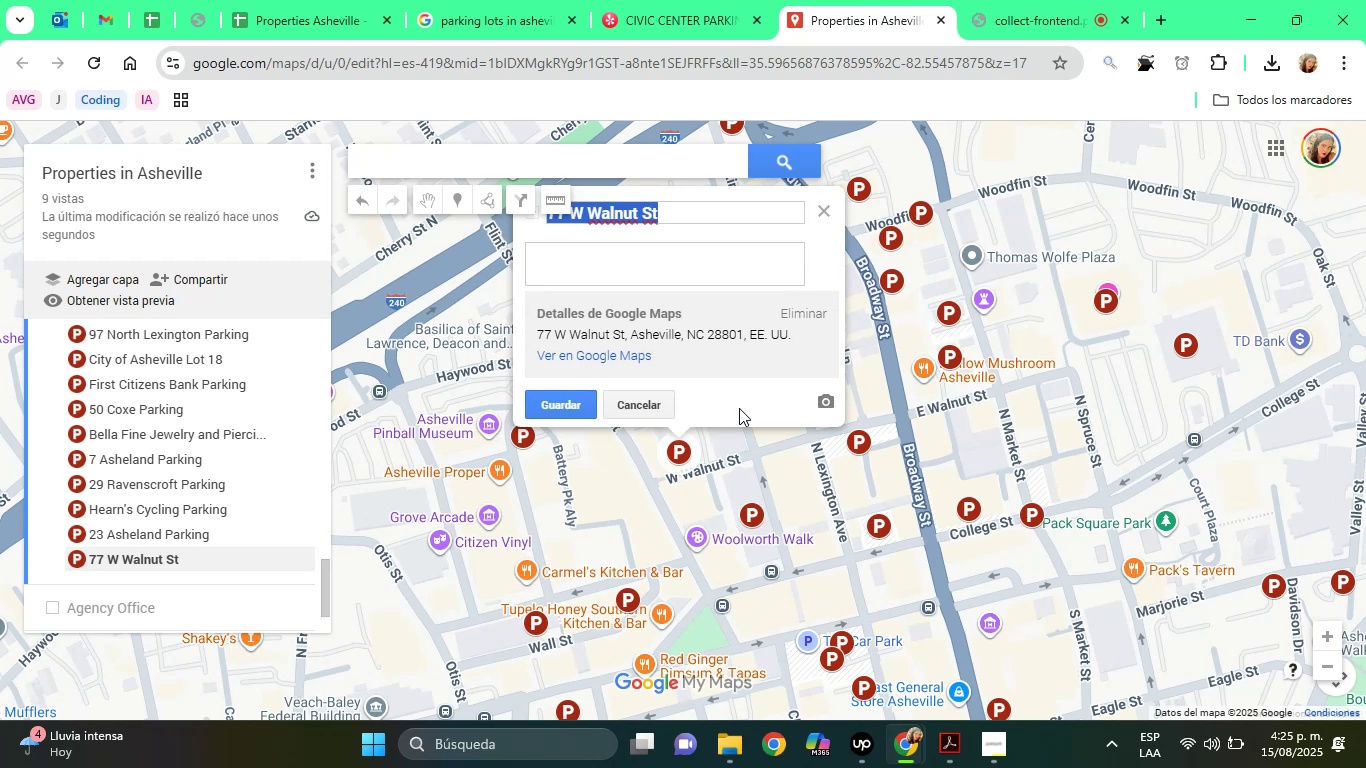 
key(Control+ControlLeft)
 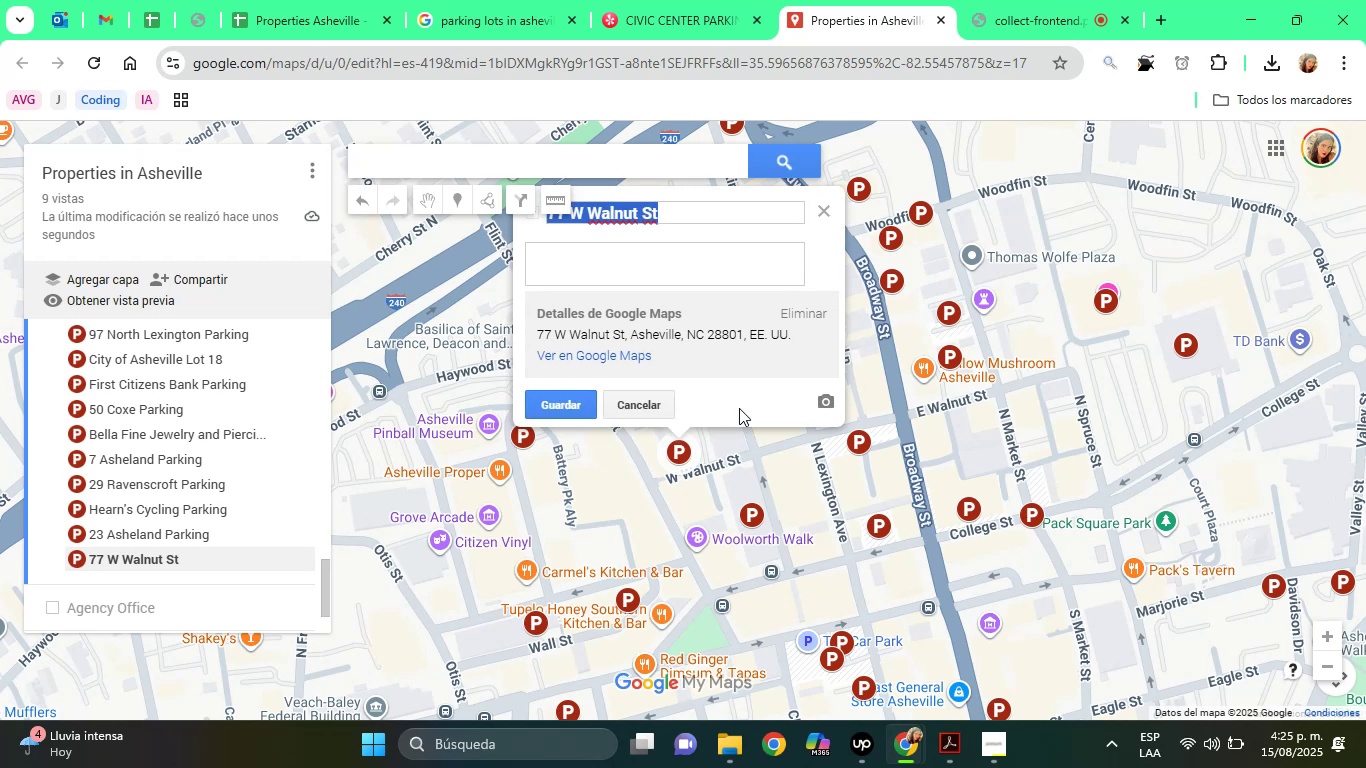 
key(Control+V)
 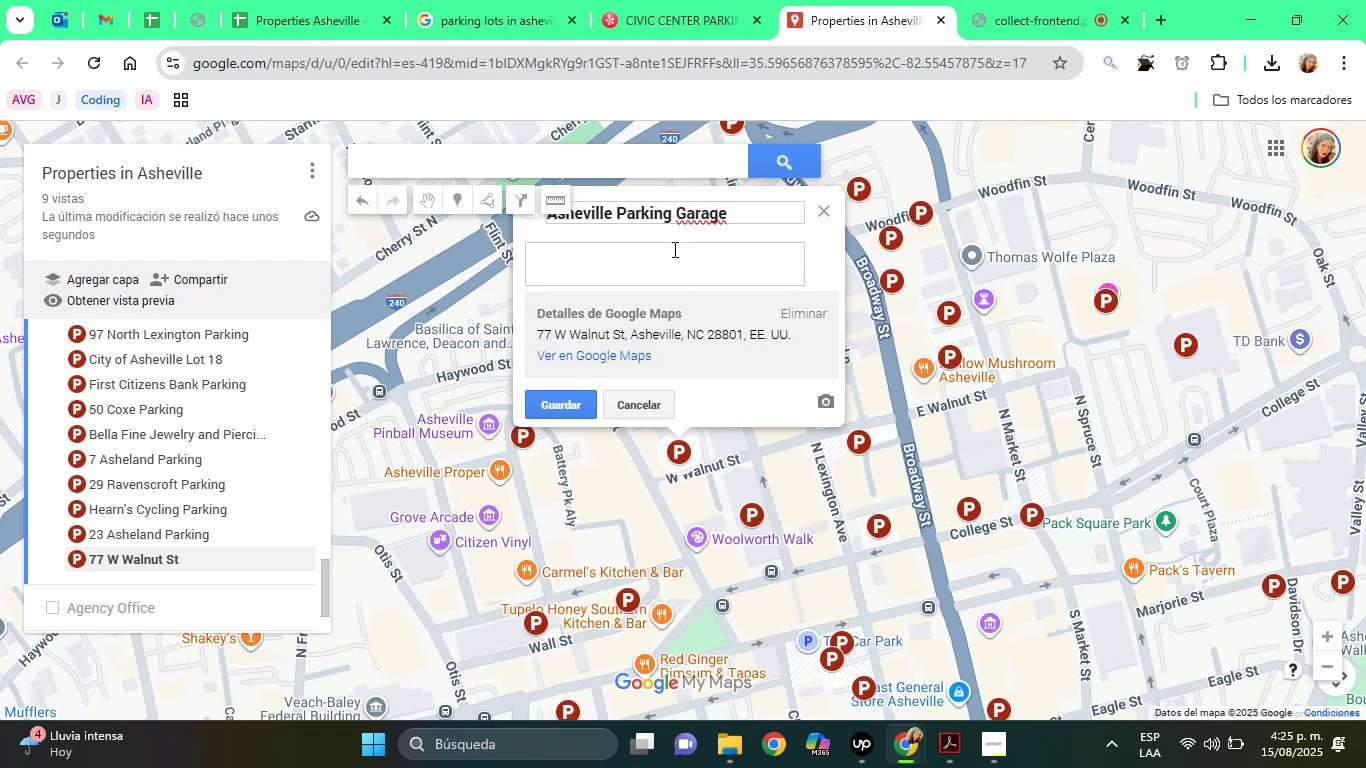 
left_click([667, 249])
 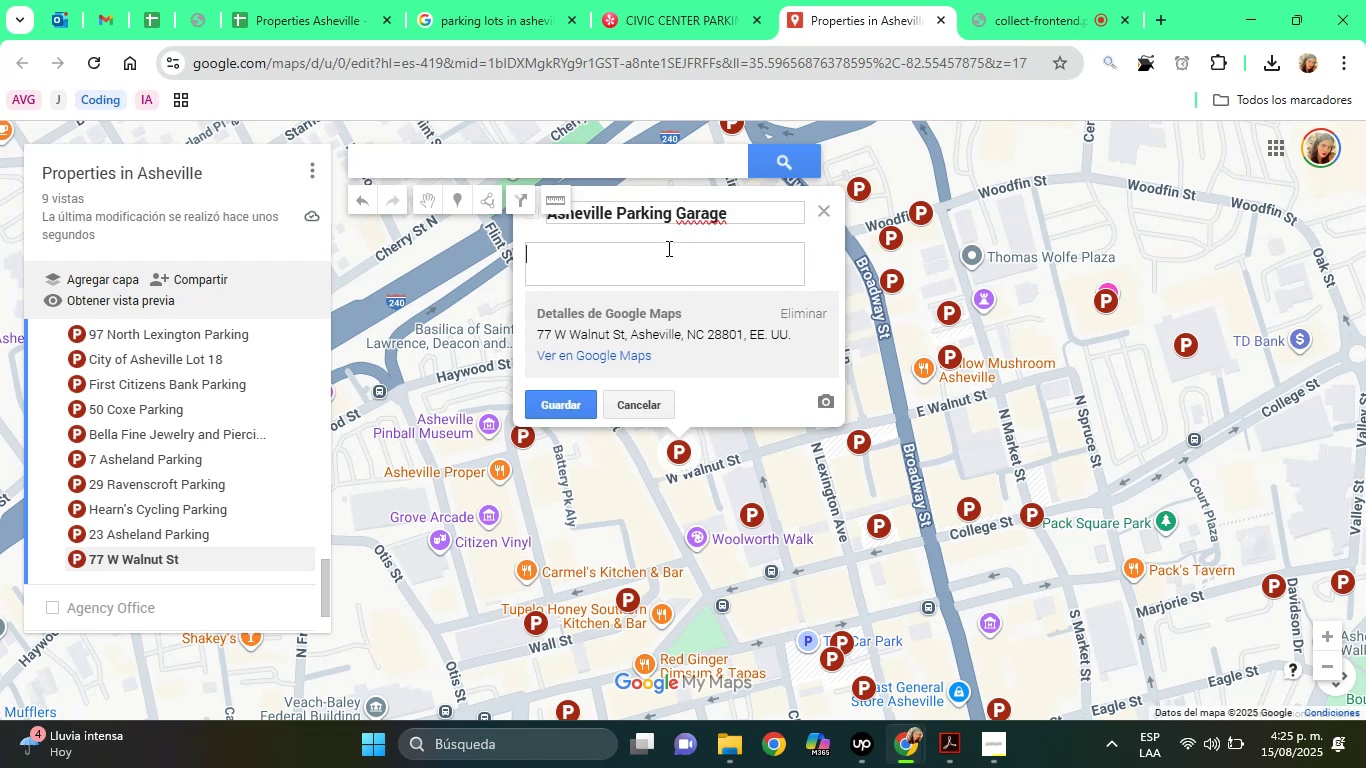 
type(Parking Lot)
 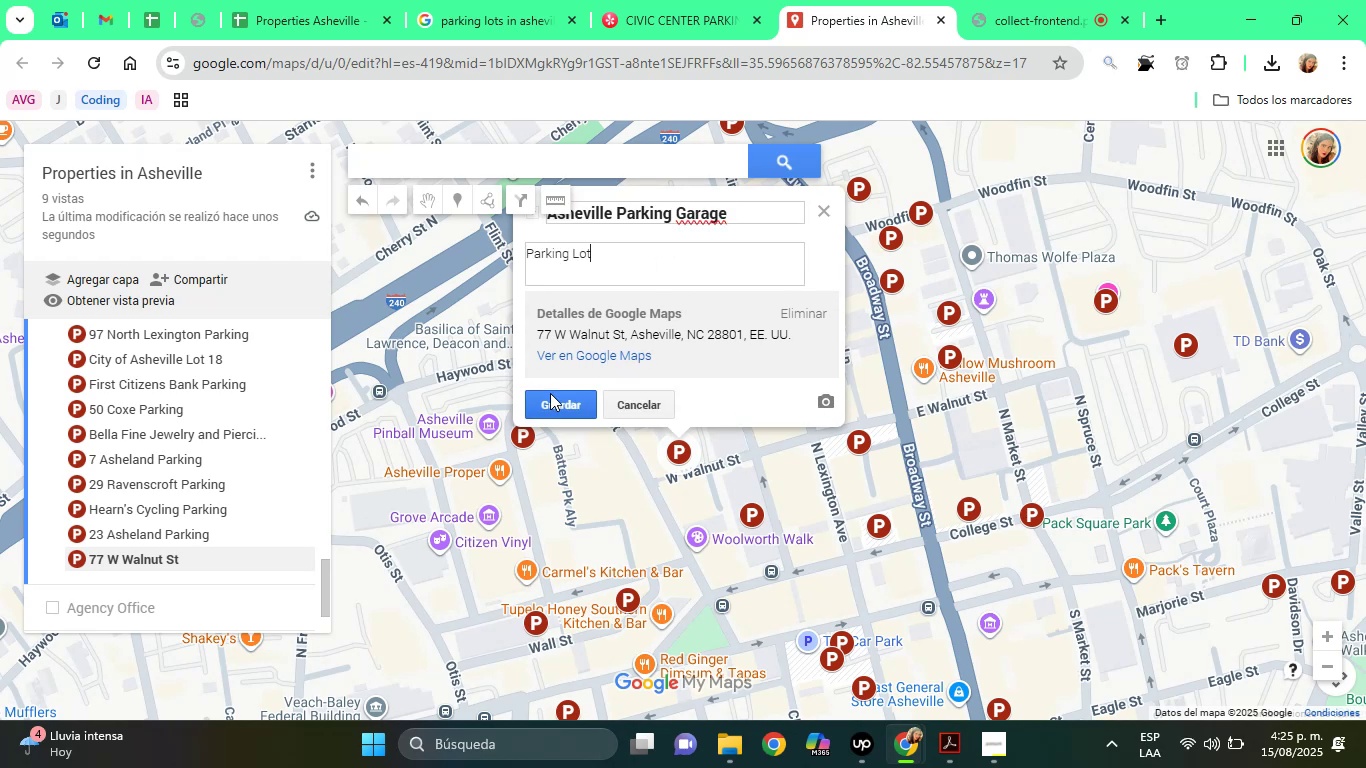 
left_click([549, 402])
 